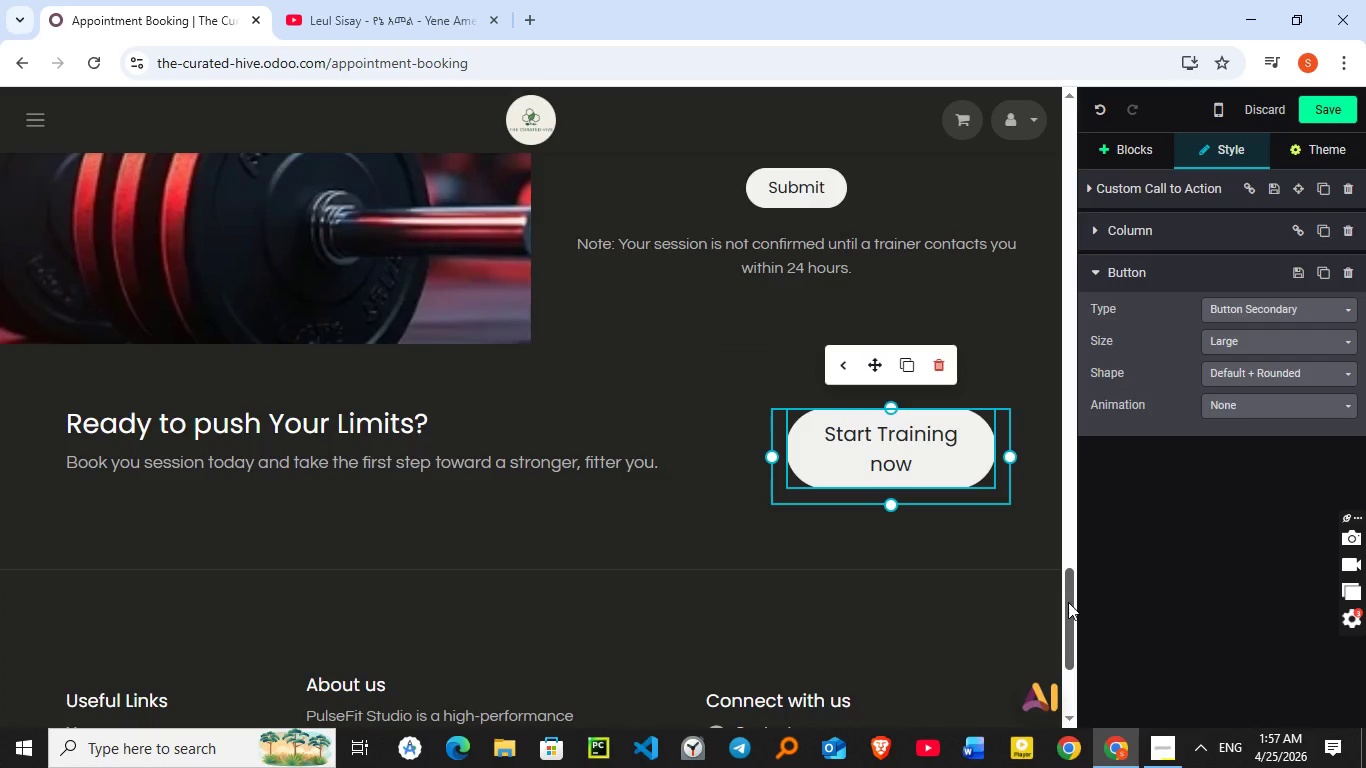 
left_click_drag(start_coordinate=[1068, 602], to_coordinate=[1085, 168])
 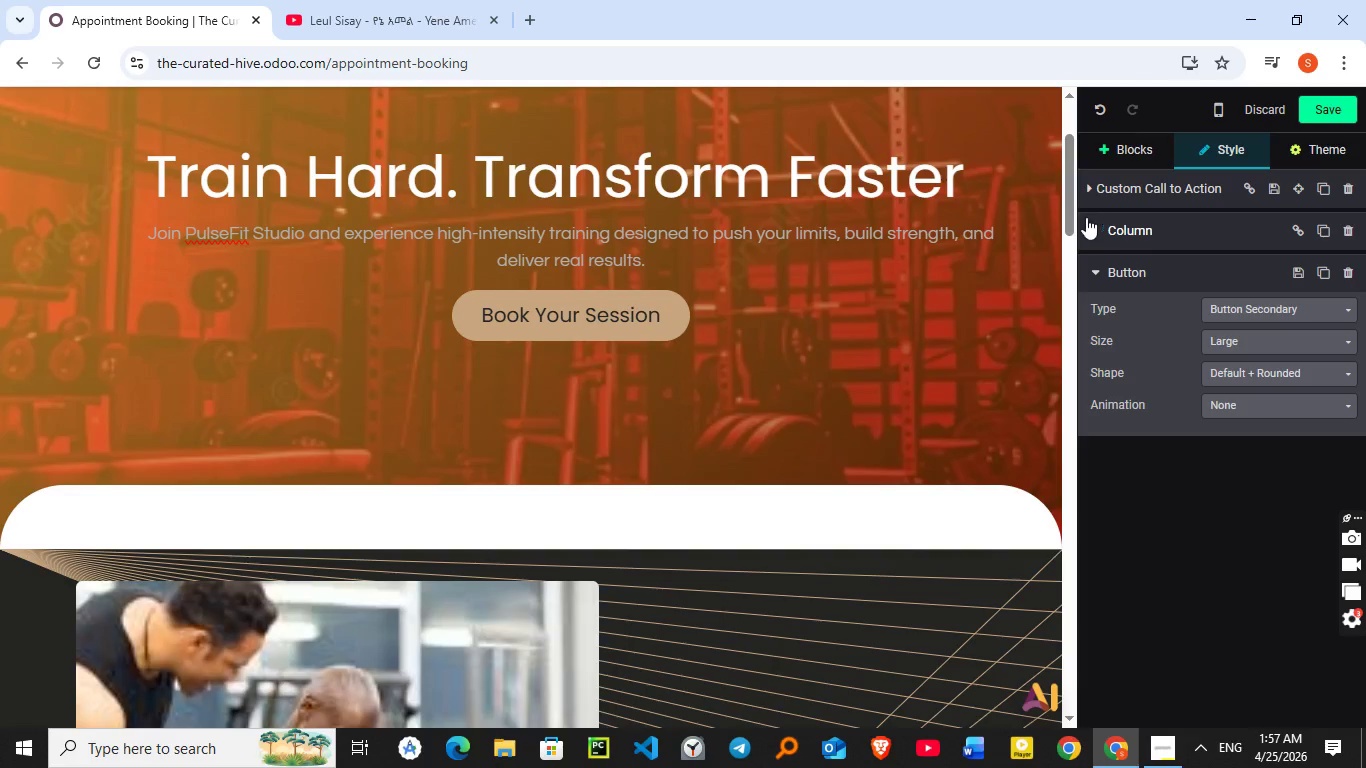 
left_click_drag(start_coordinate=[1068, 211], to_coordinate=[1116, 635])
 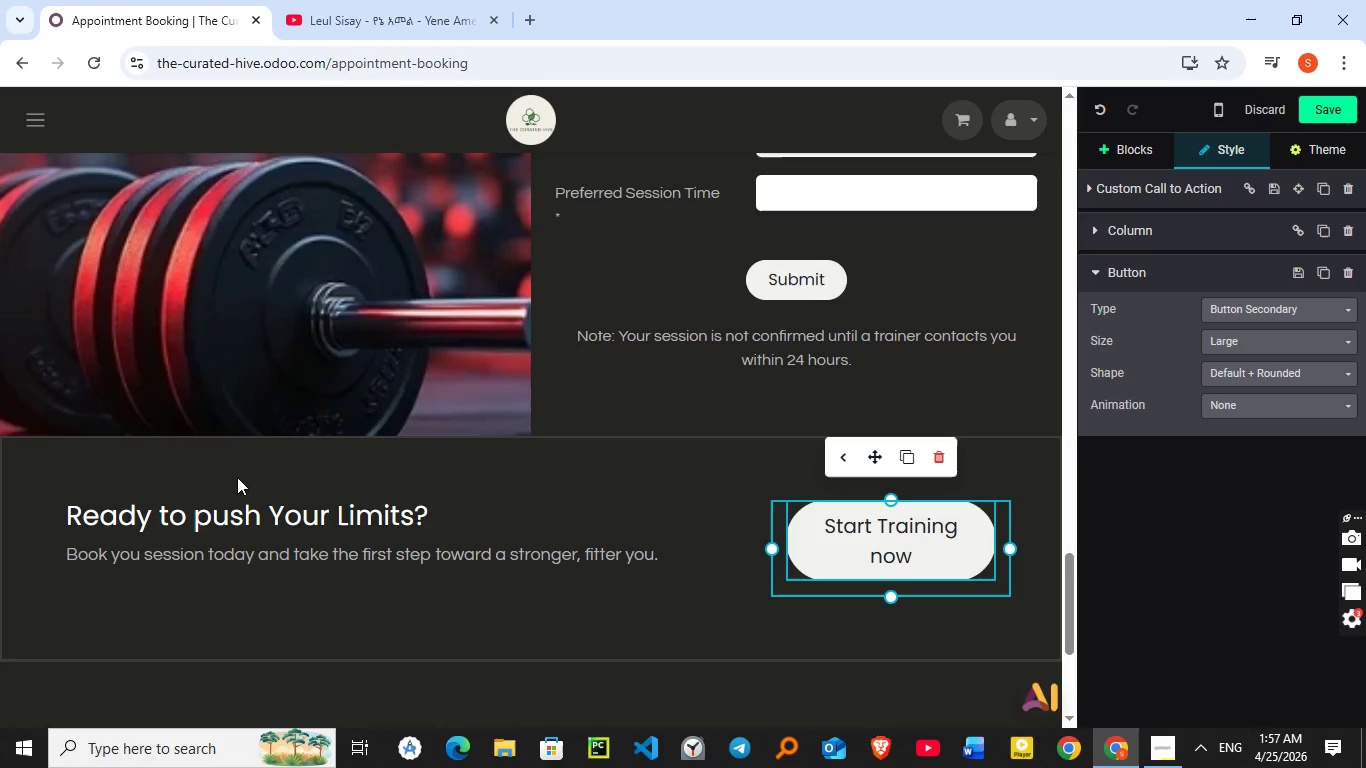 
double_click([231, 514])
 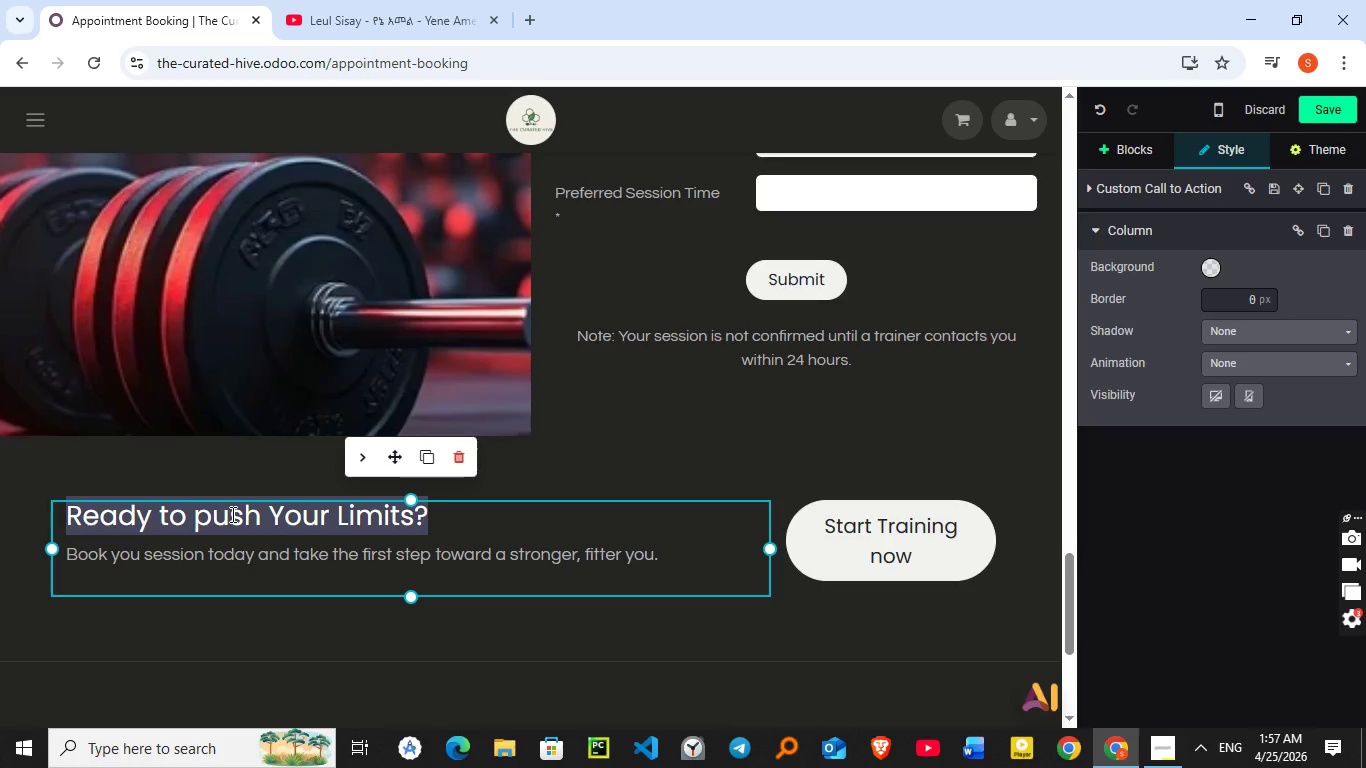 
triple_click([231, 514])
 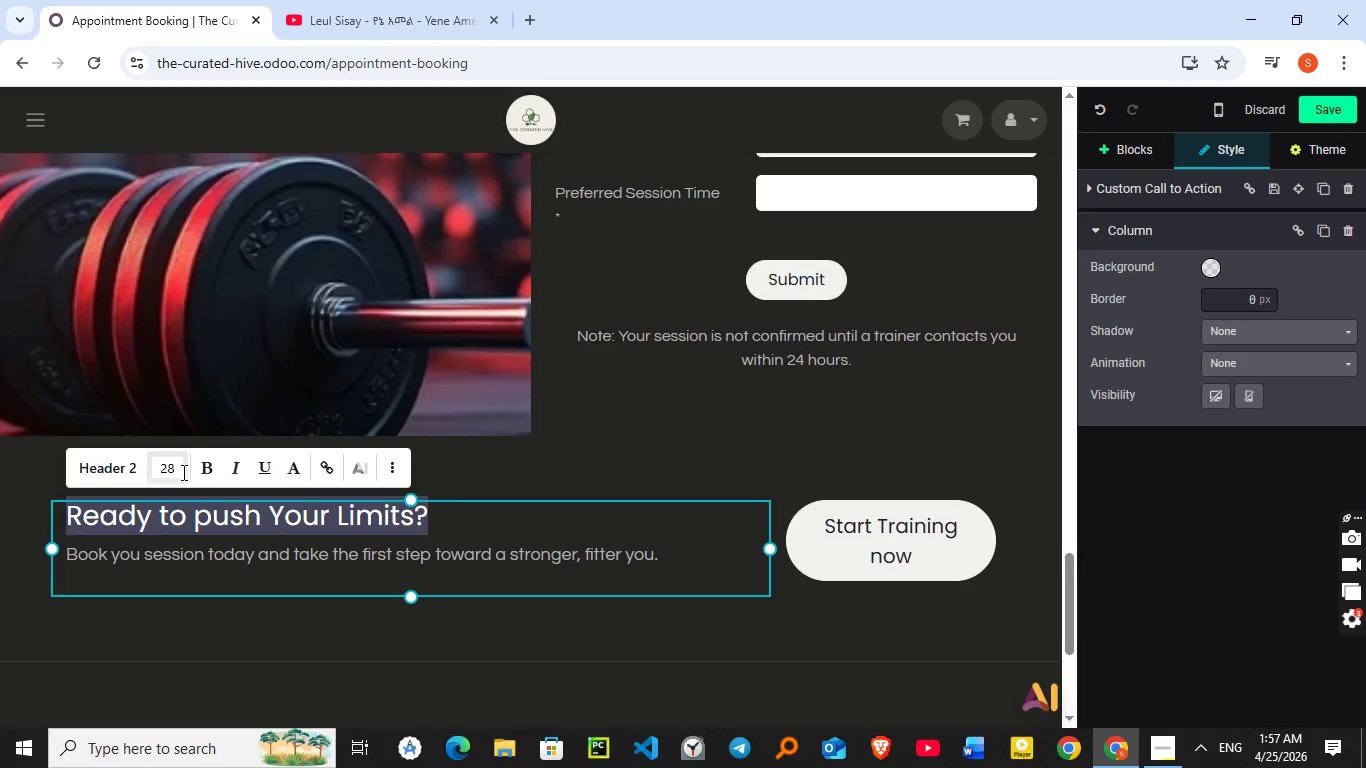 
left_click([176, 468])
 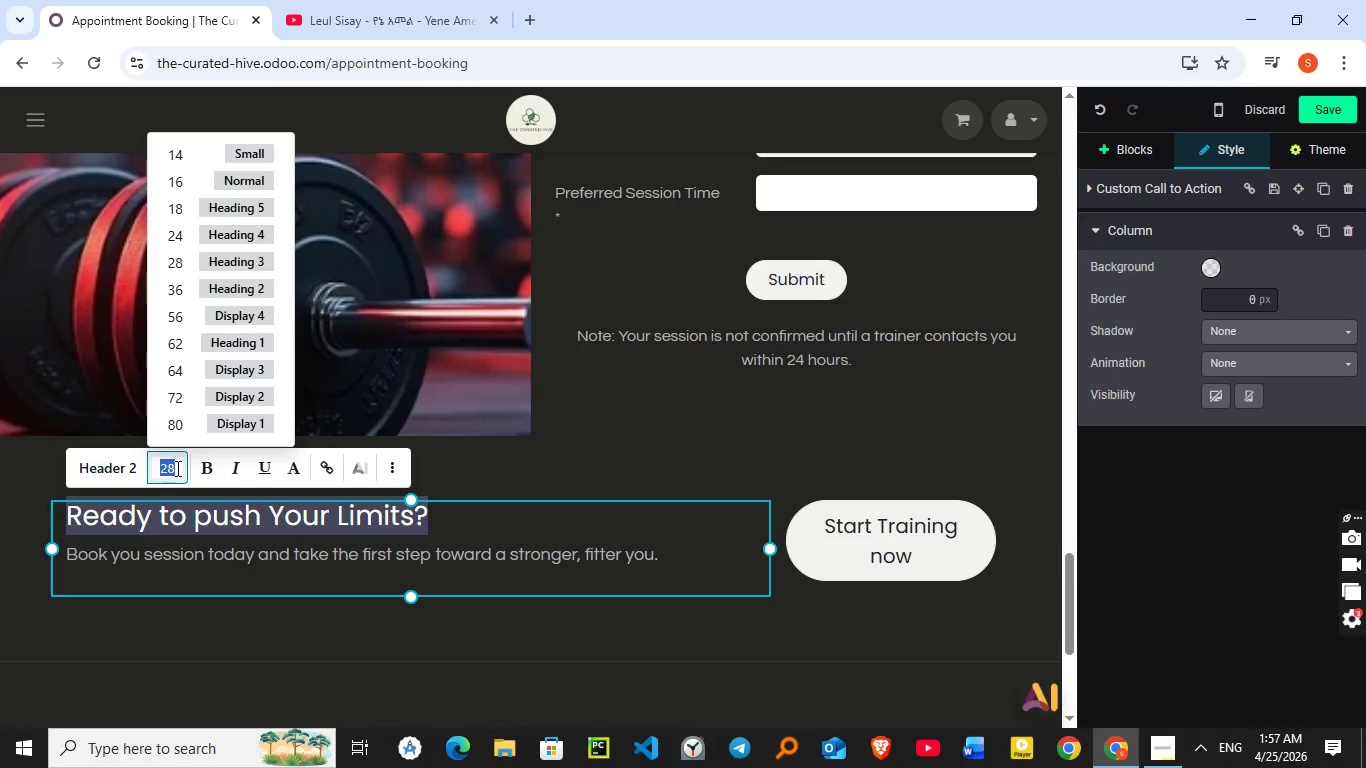 
key(Numpad4)
 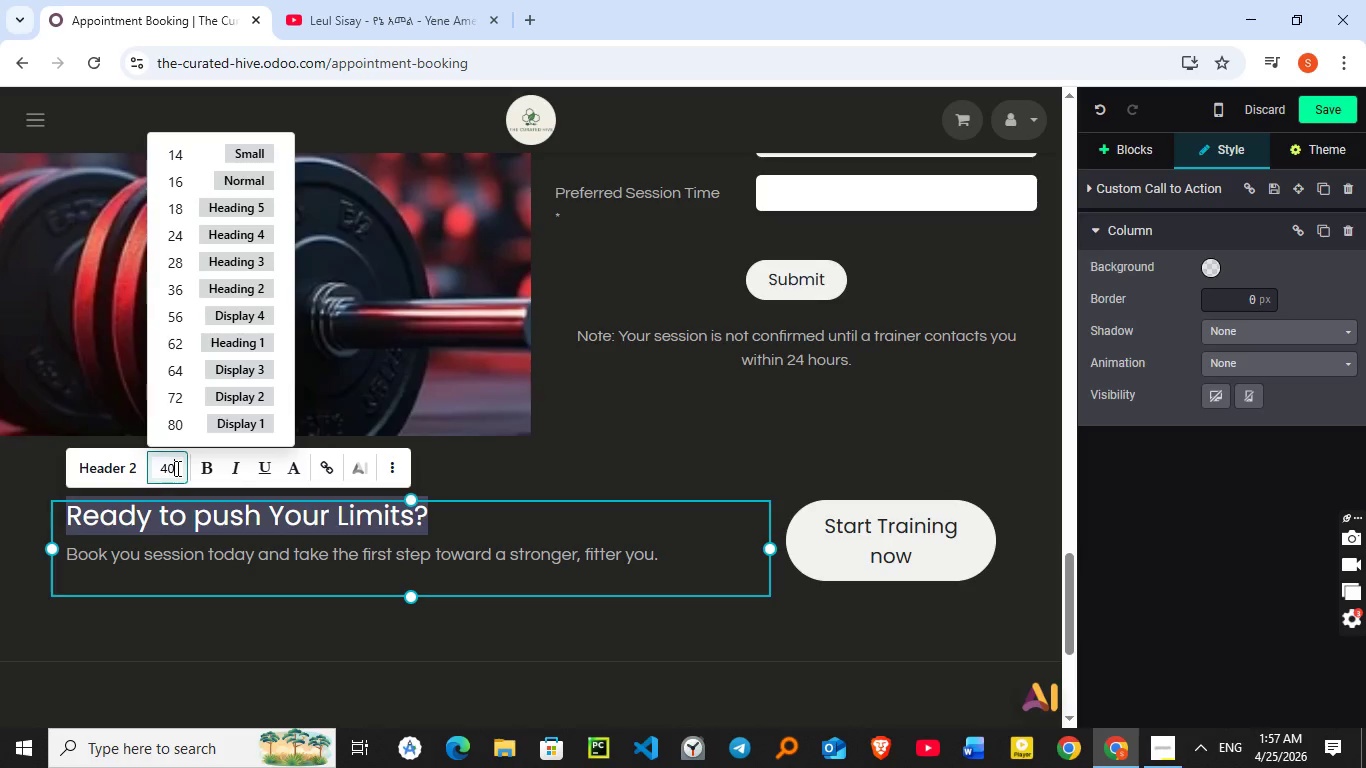 
key(Numpad0)
 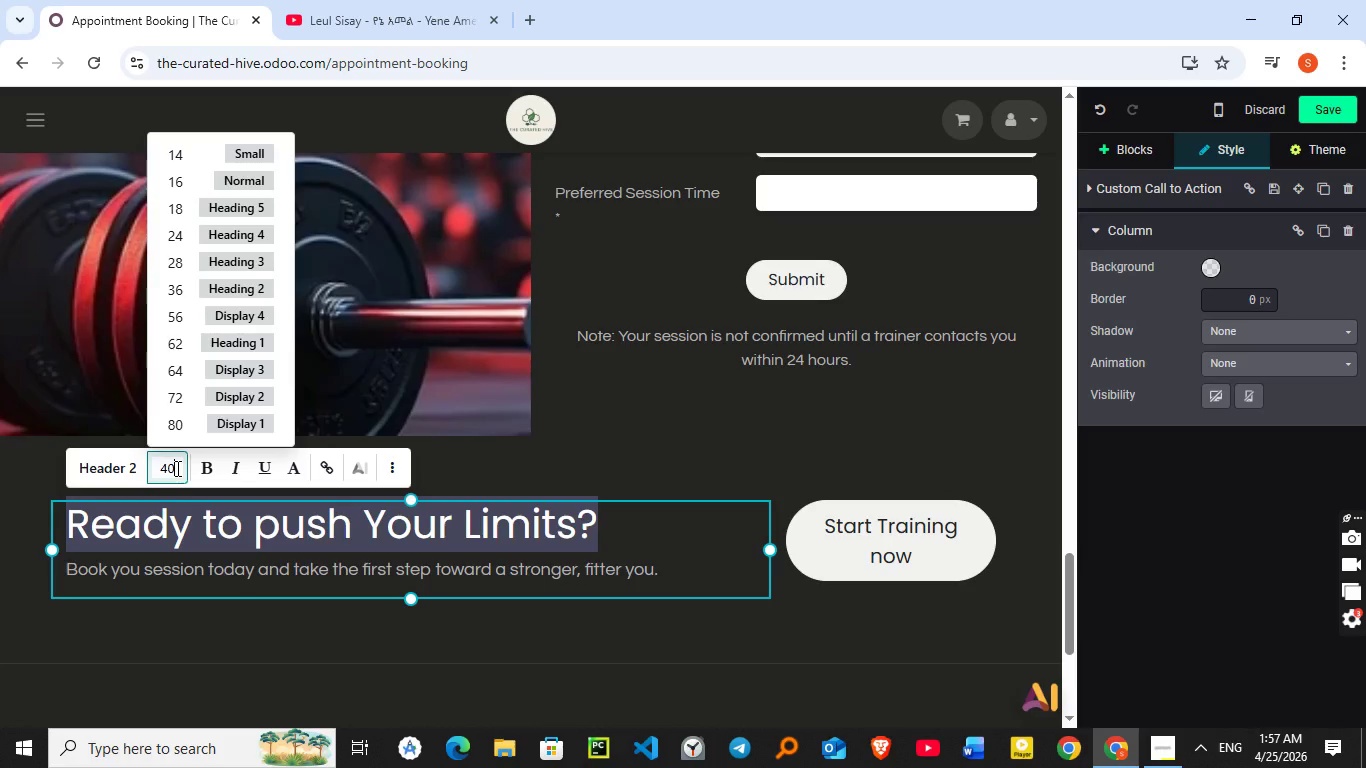 
key(Backspace)
 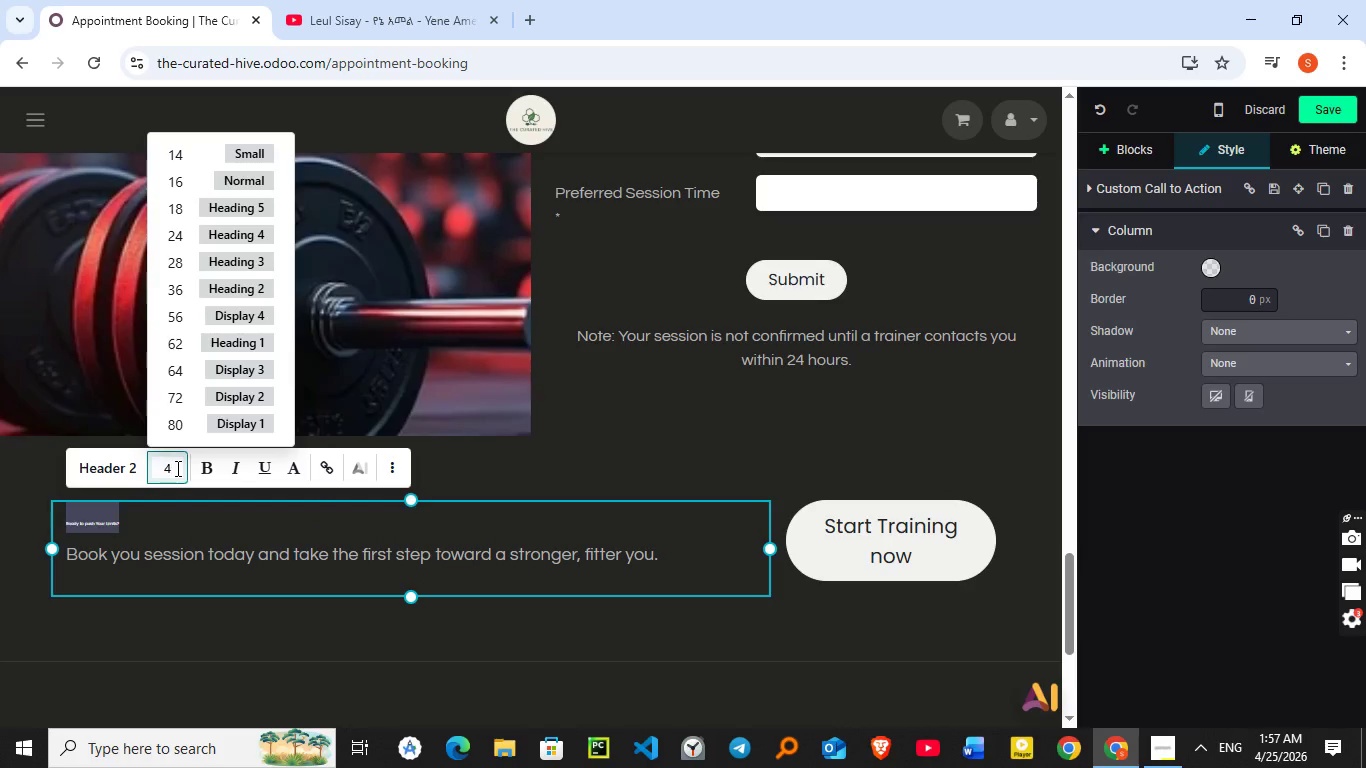 
key(Numpad6)
 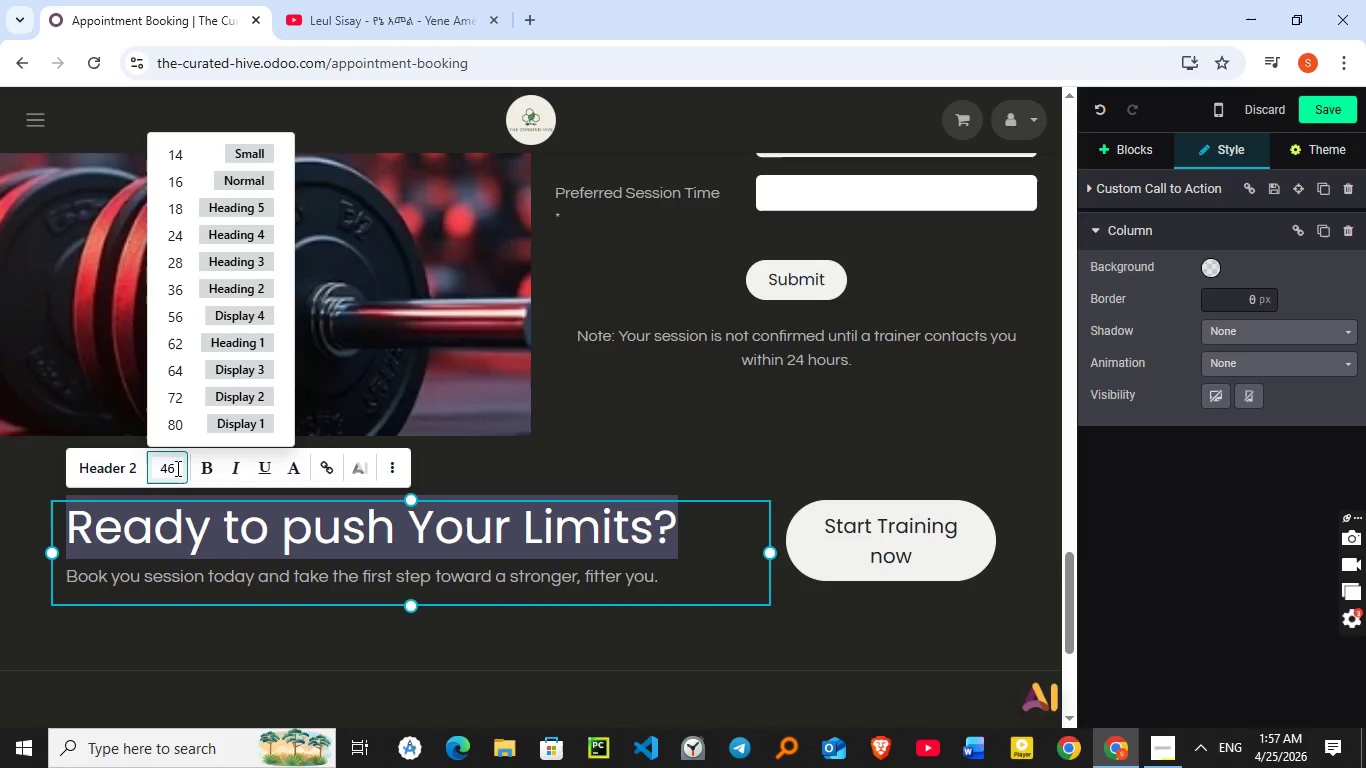 
key(Backspace)
 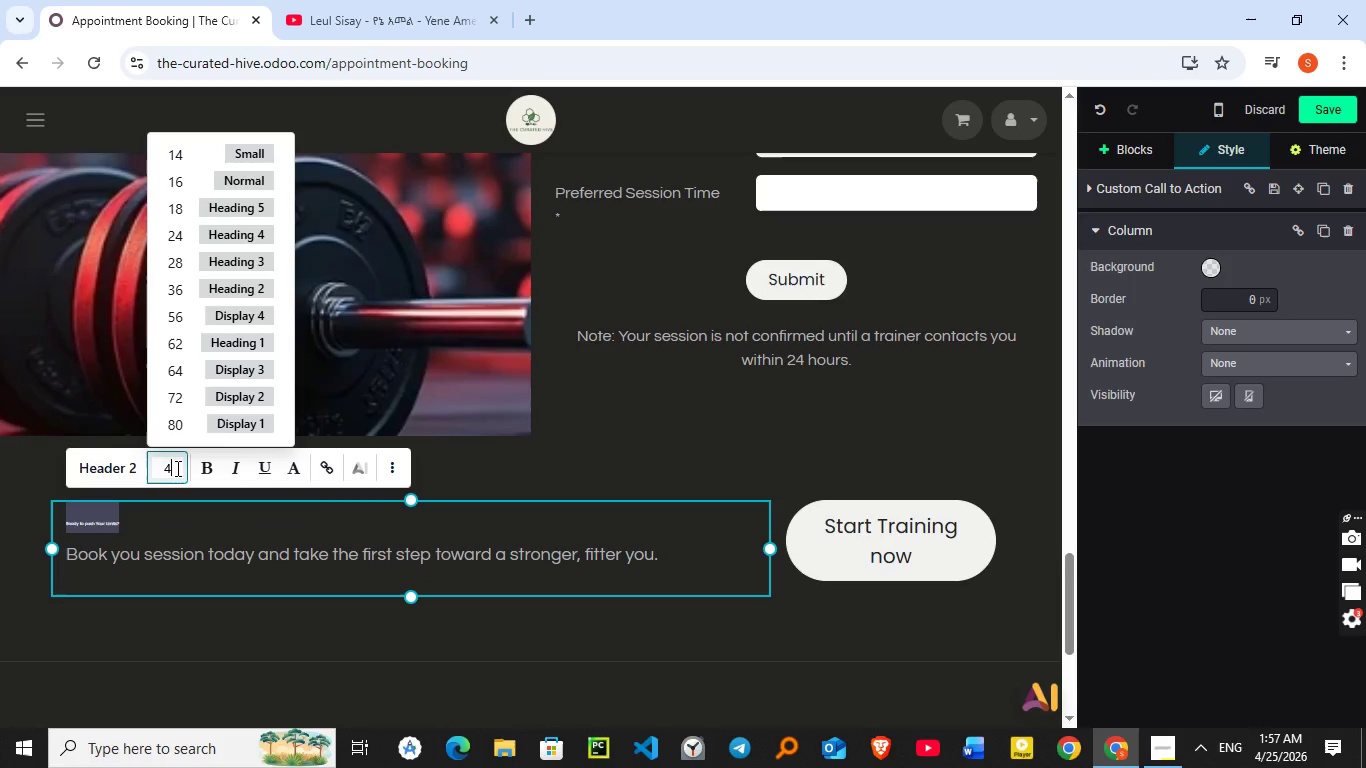 
key(Numpad9)
 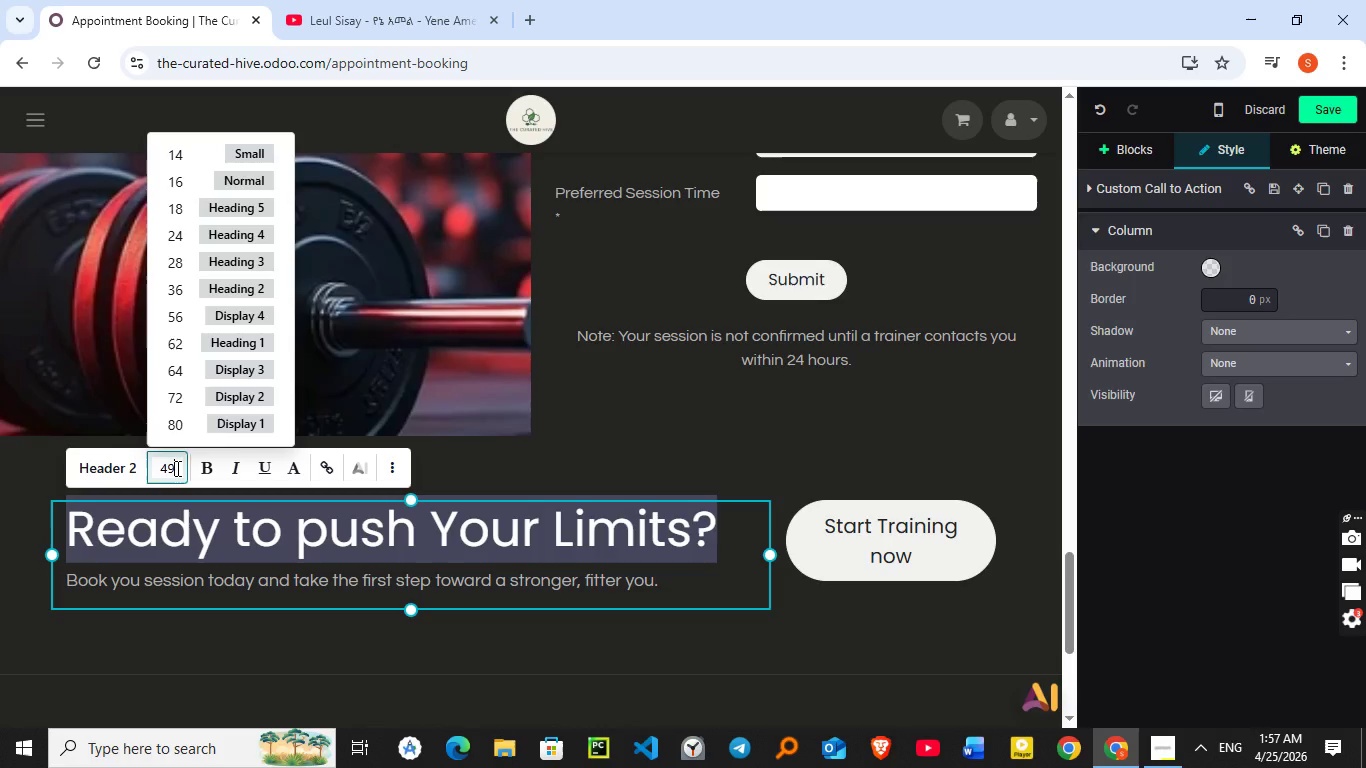 
key(Backspace)
 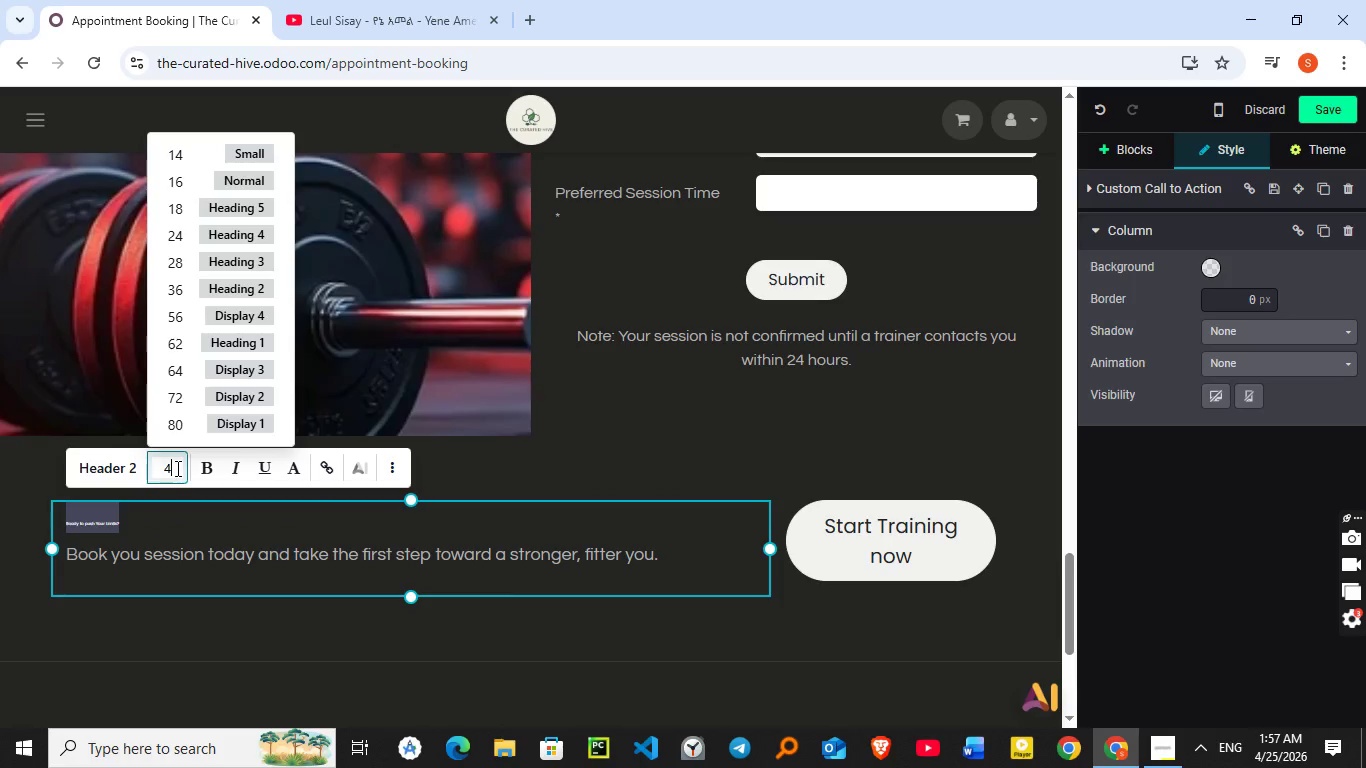 
key(Numpad7)
 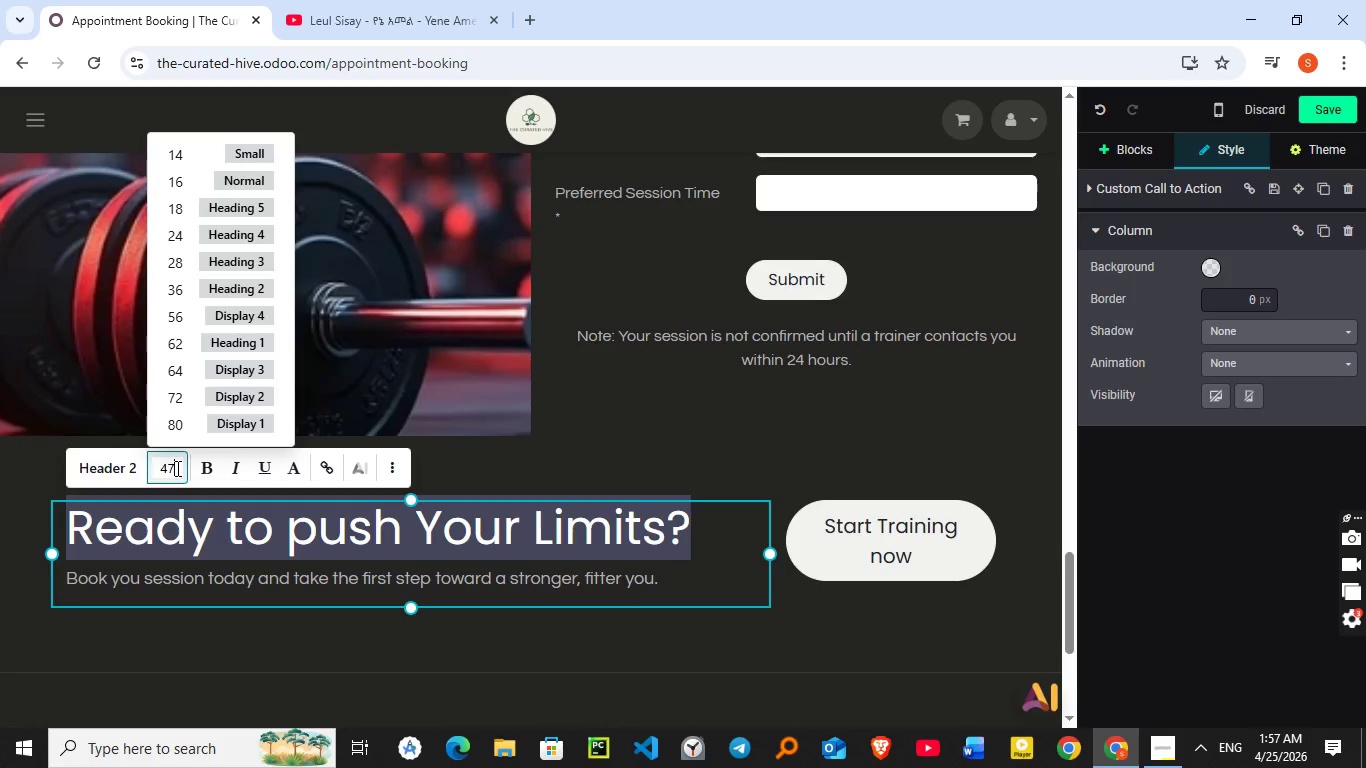 
key(Backspace)
 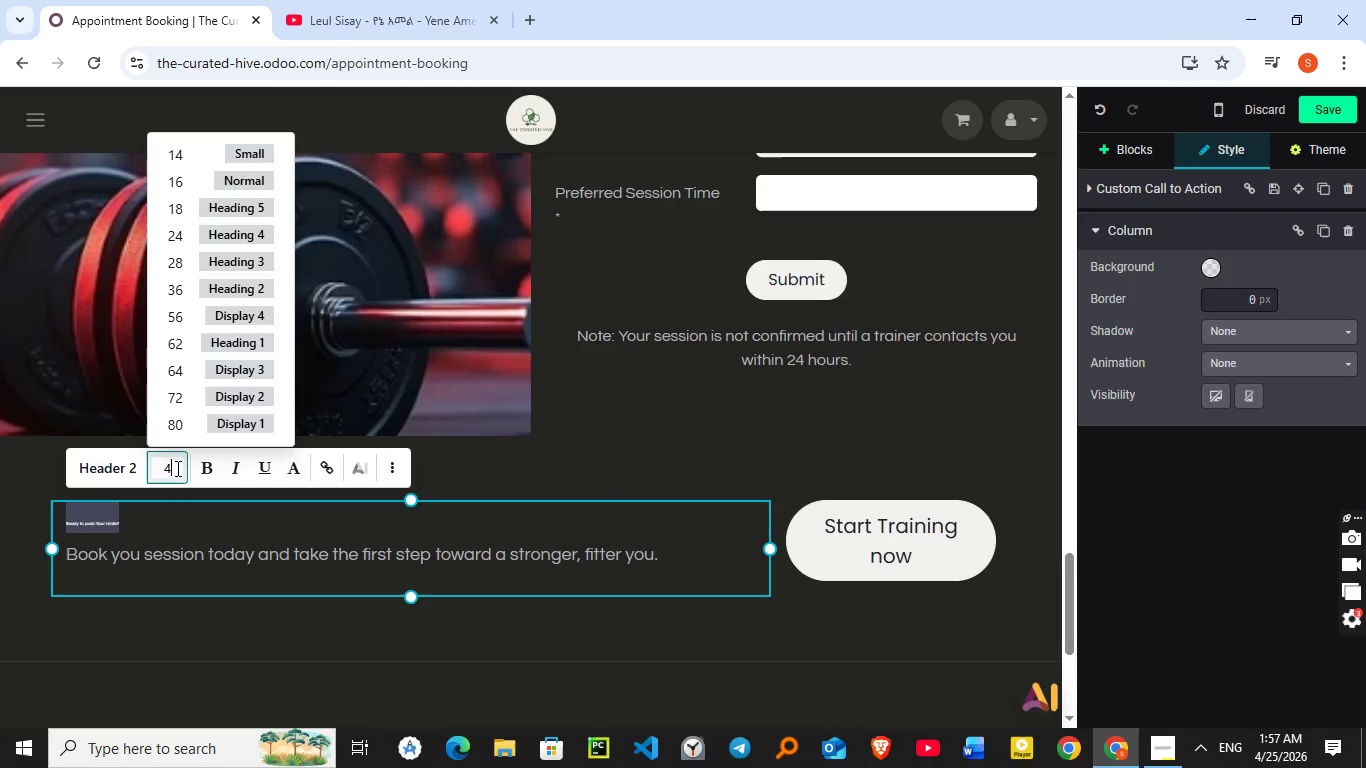 
key(Numpad6)
 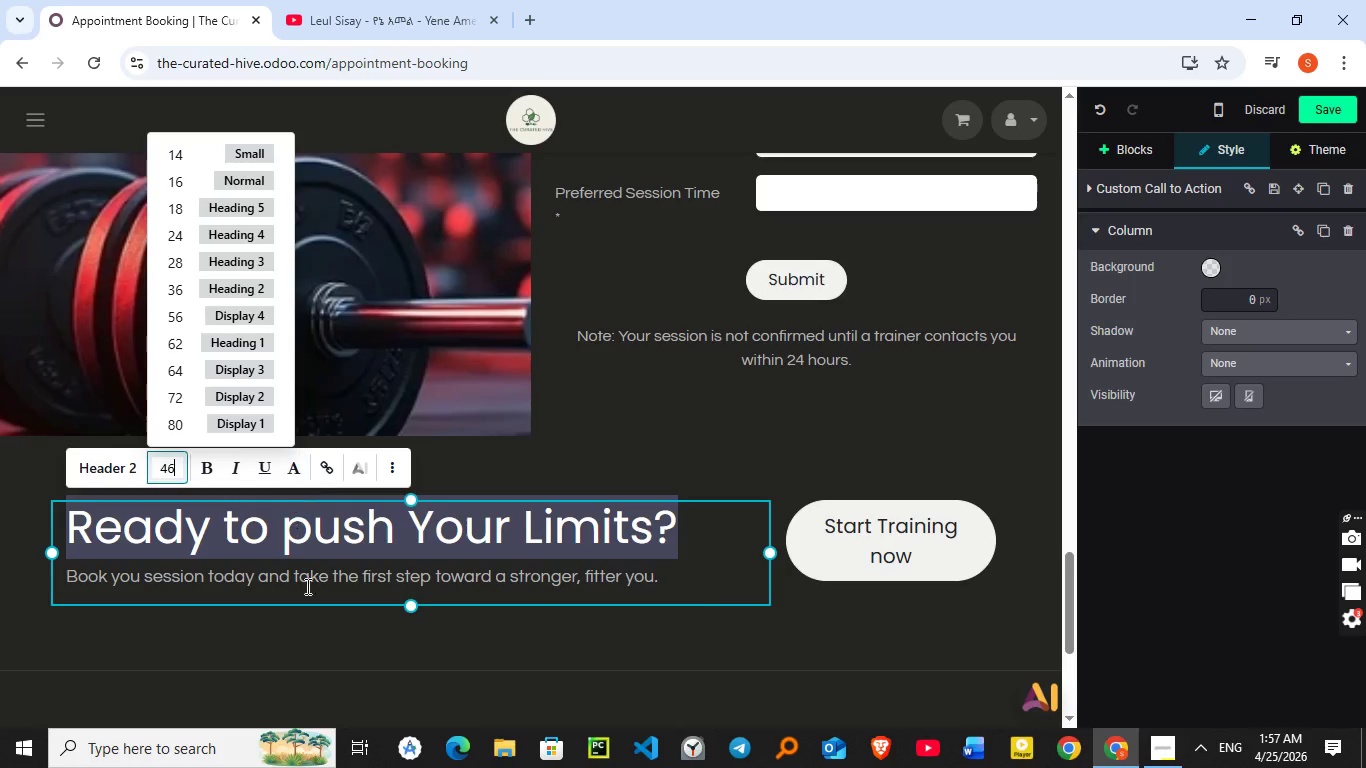 
left_click([615, 633])
 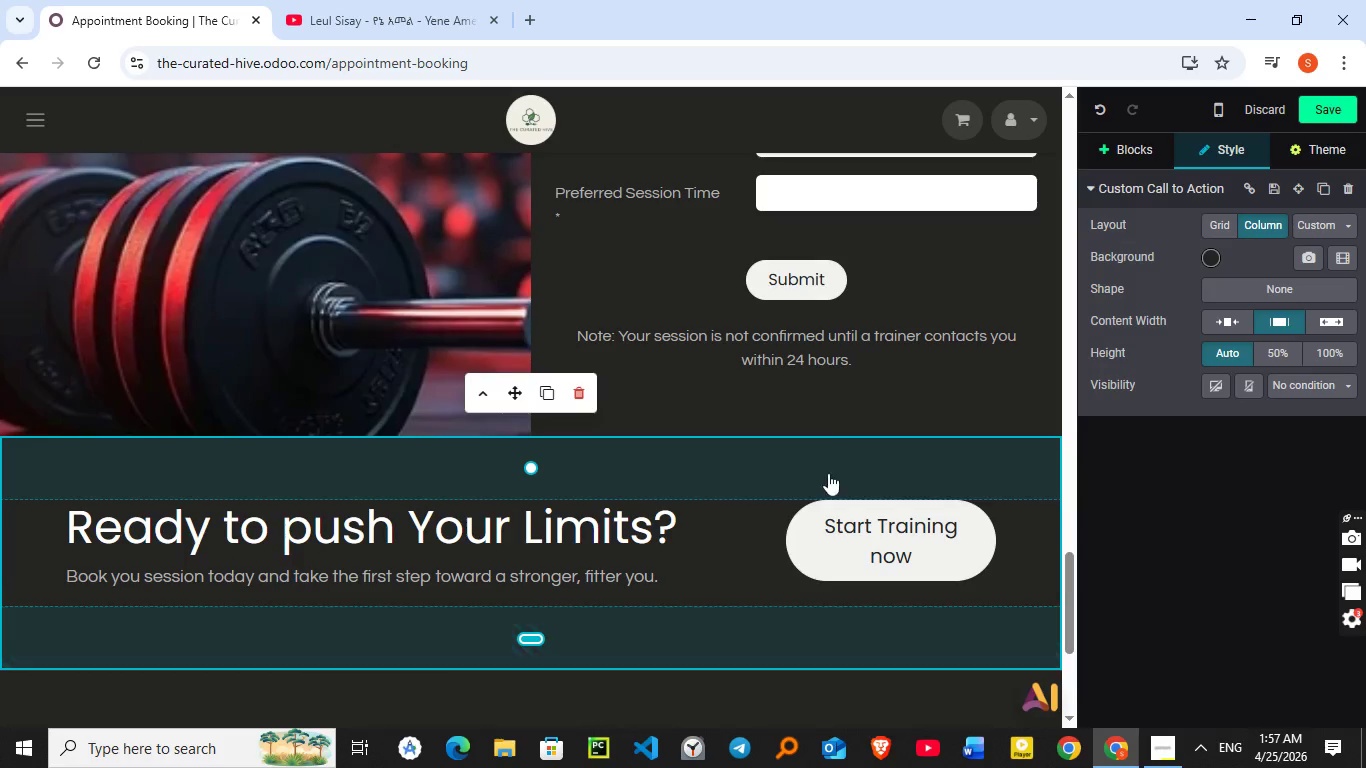 
left_click([742, 346])
 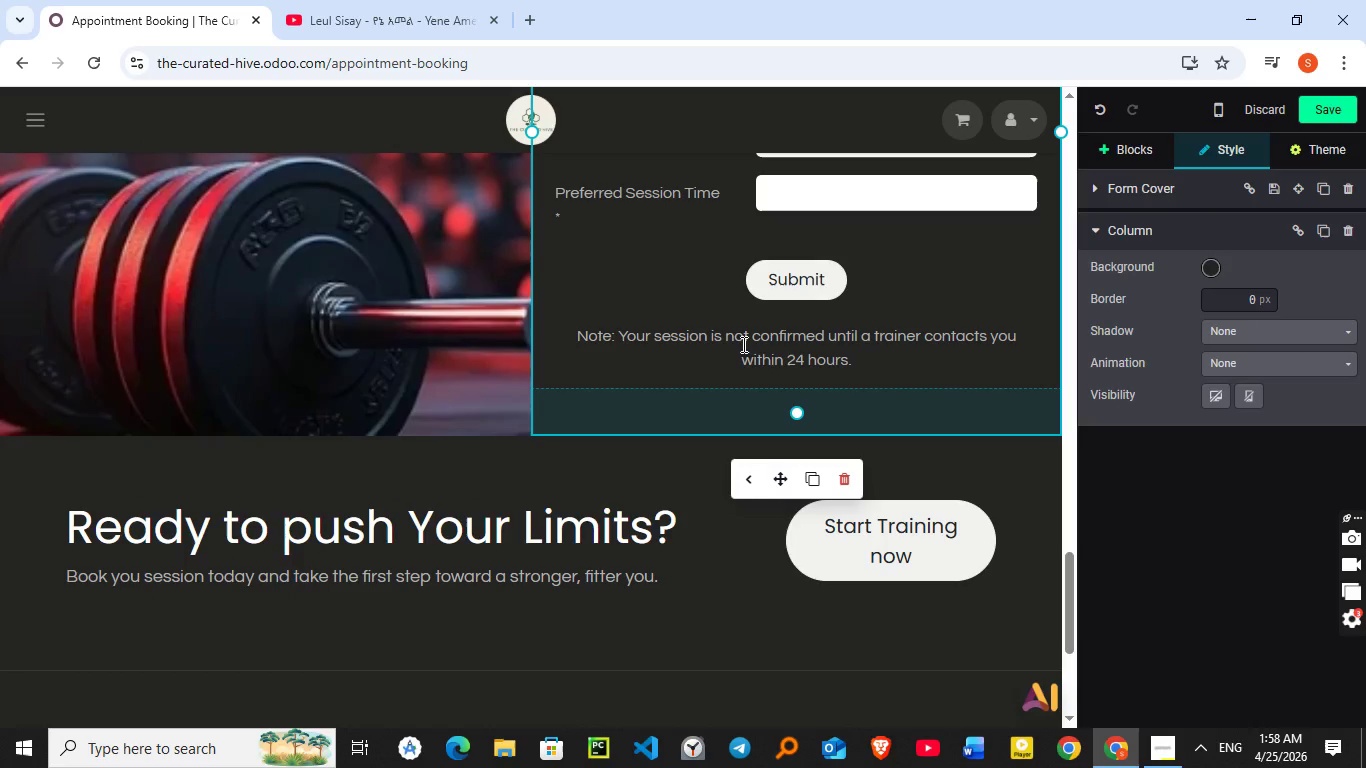 
double_click([742, 344])
 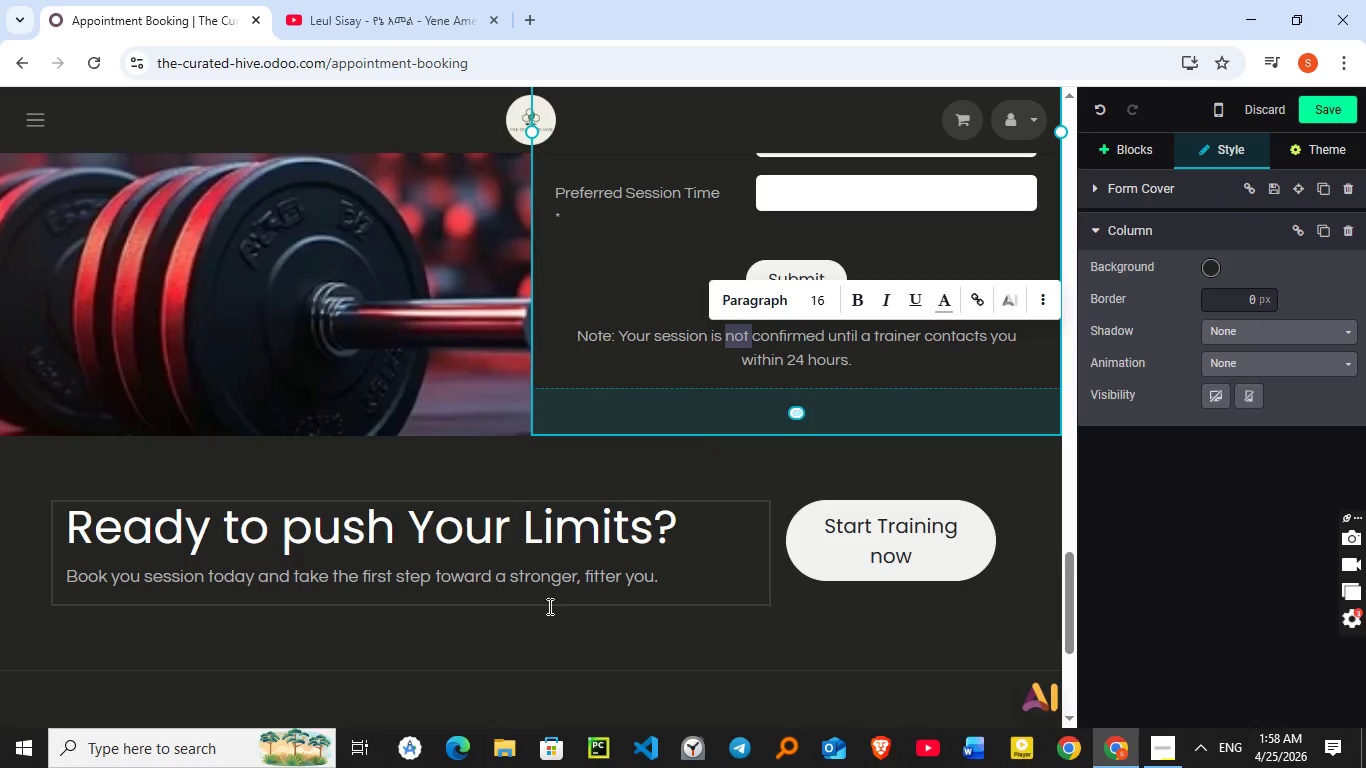 
left_click([757, 481])
 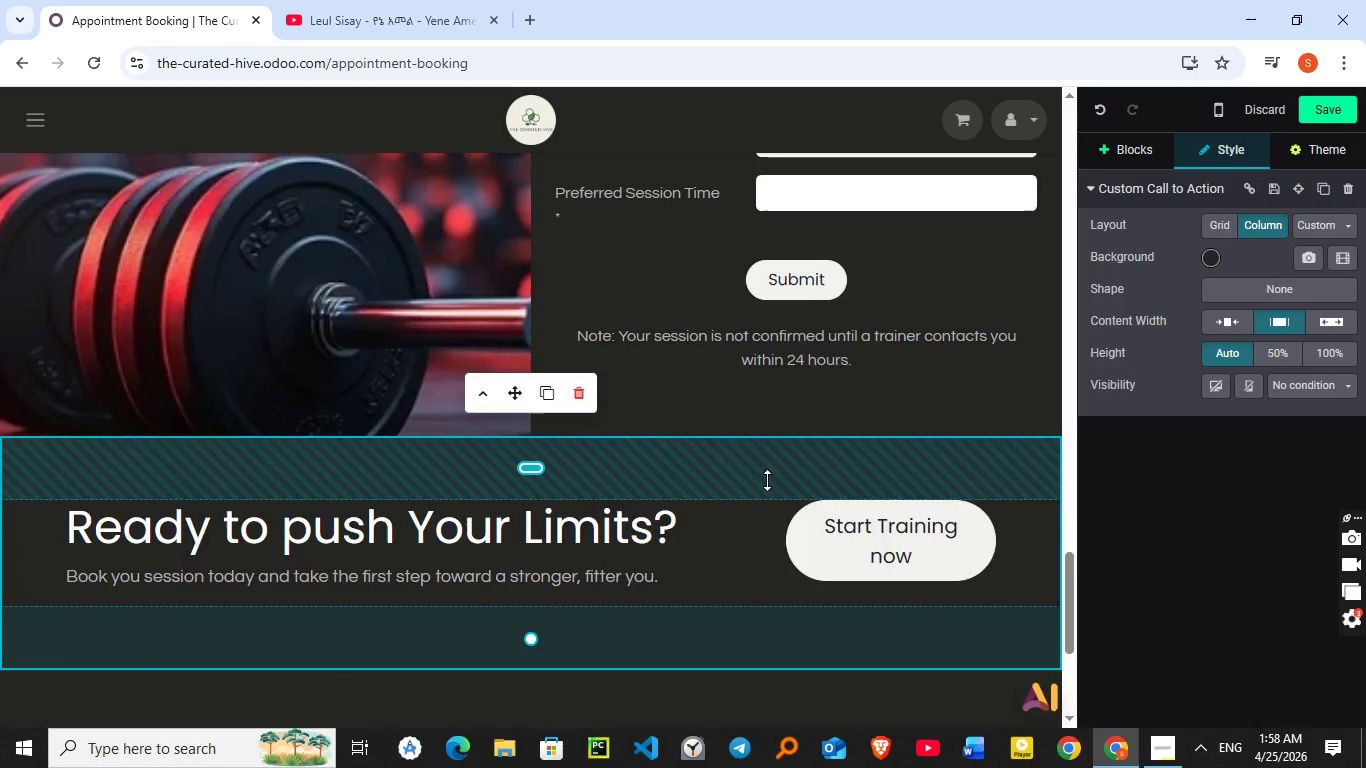 
scroll: coordinate [767, 480], scroll_direction: up, amount: 4.0
 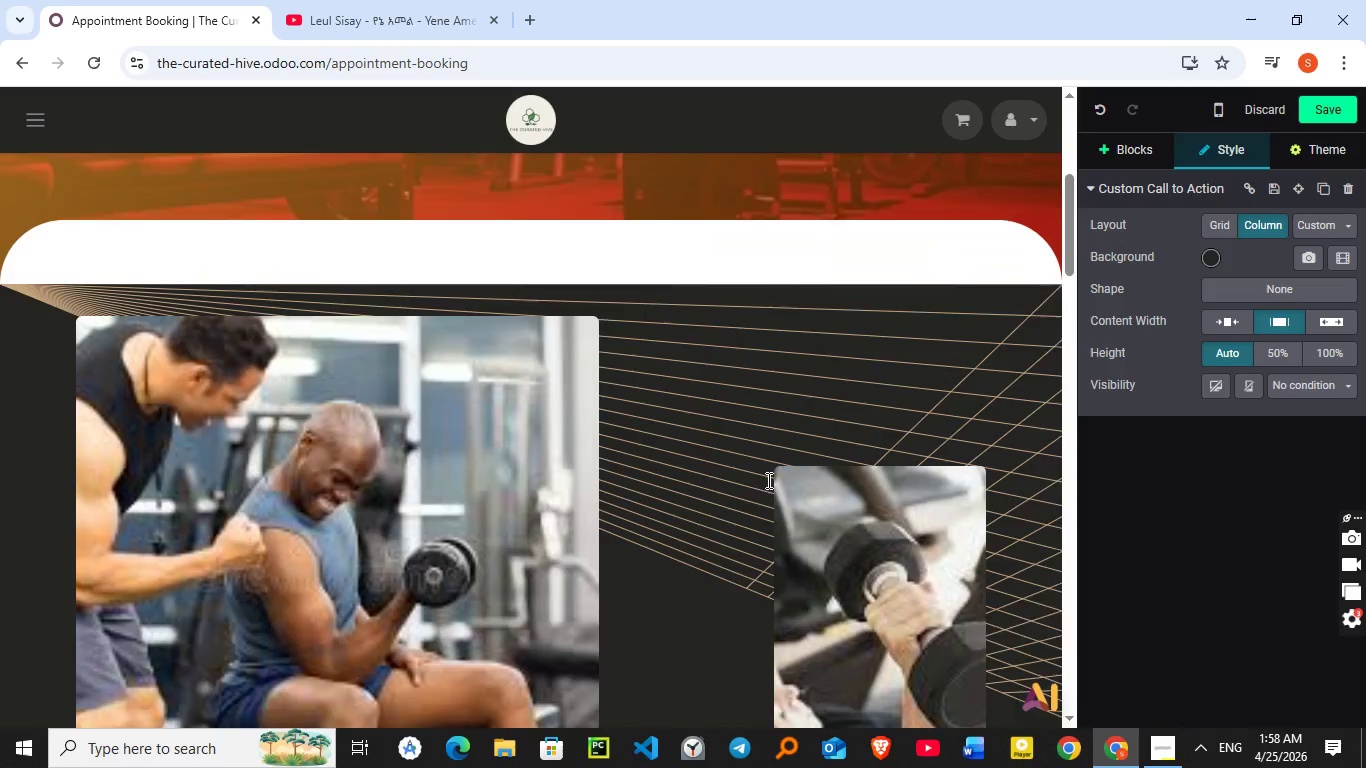 
scroll: coordinate [767, 480], scroll_direction: down, amount: 22.0
 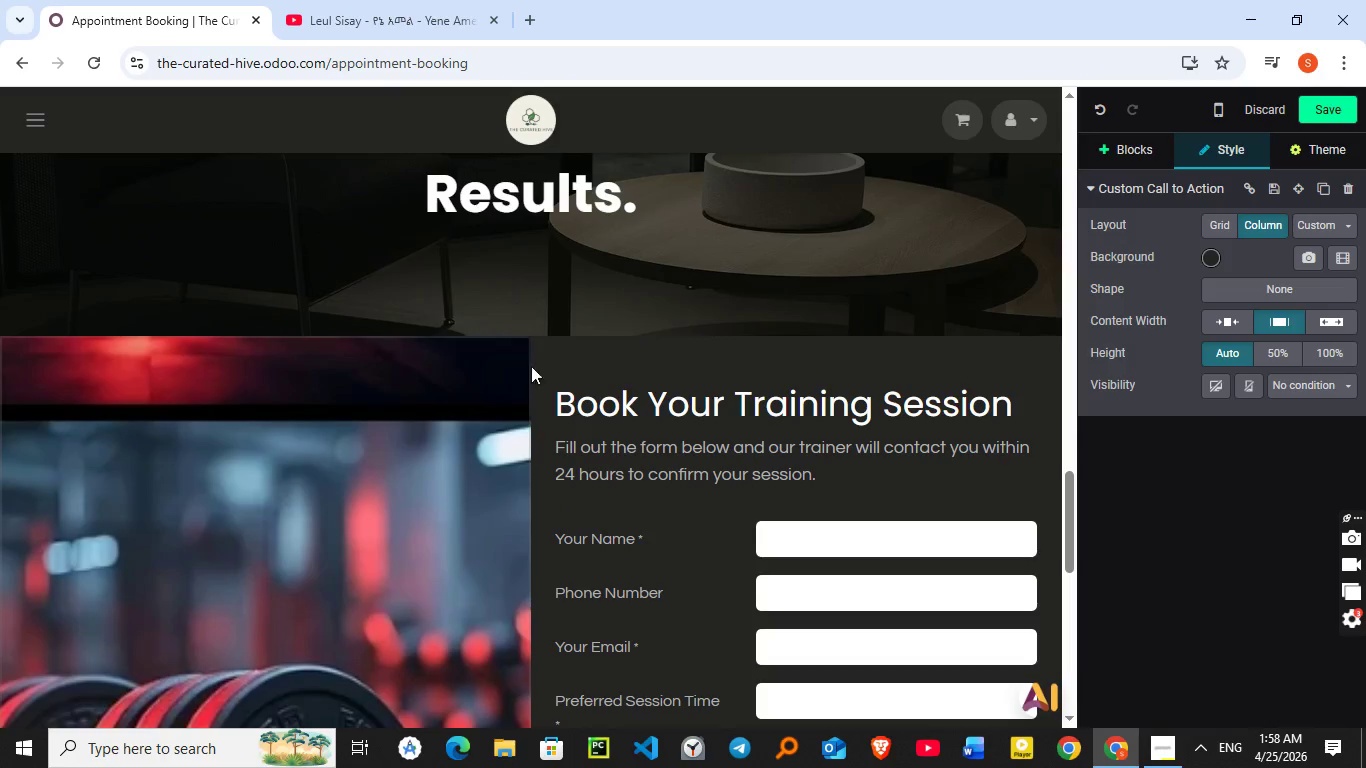 
left_click([530, 333])
 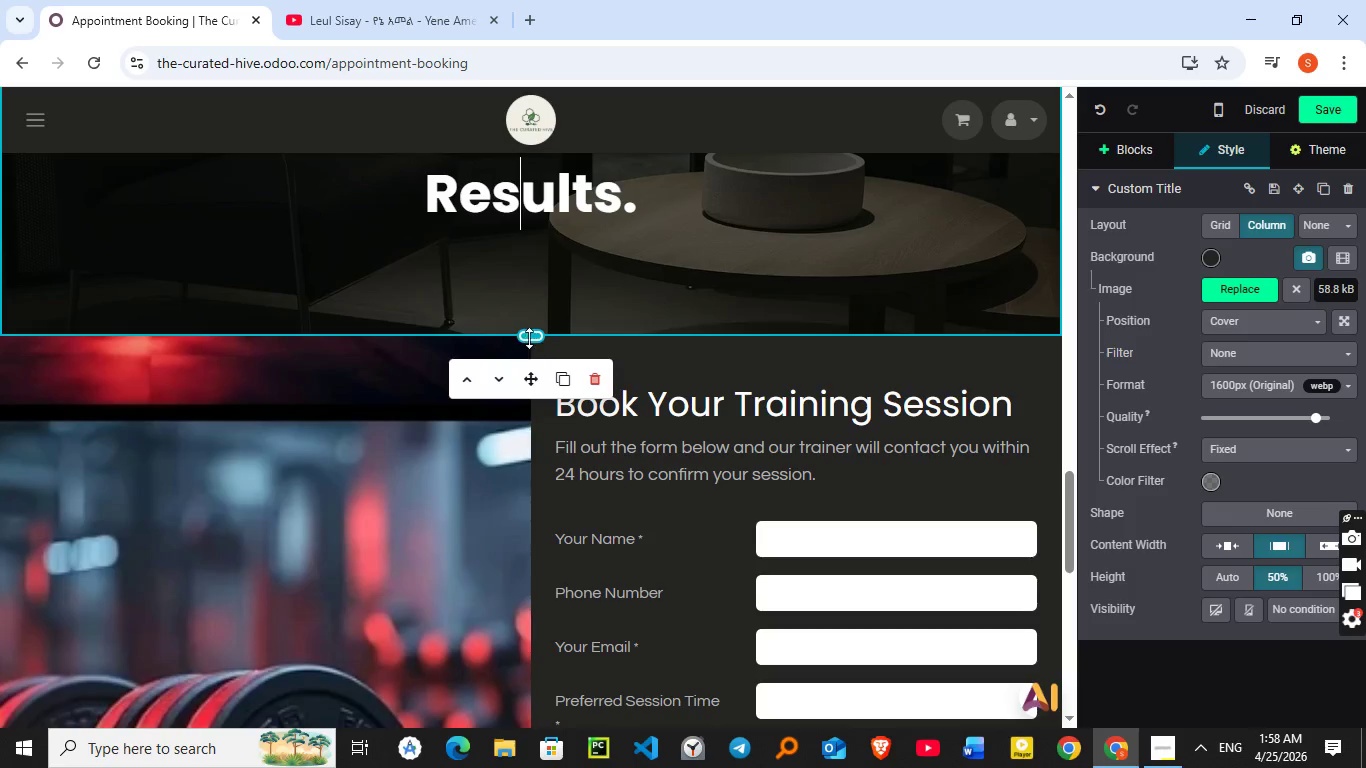 
left_click_drag(start_coordinate=[530, 337], to_coordinate=[528, 306])
 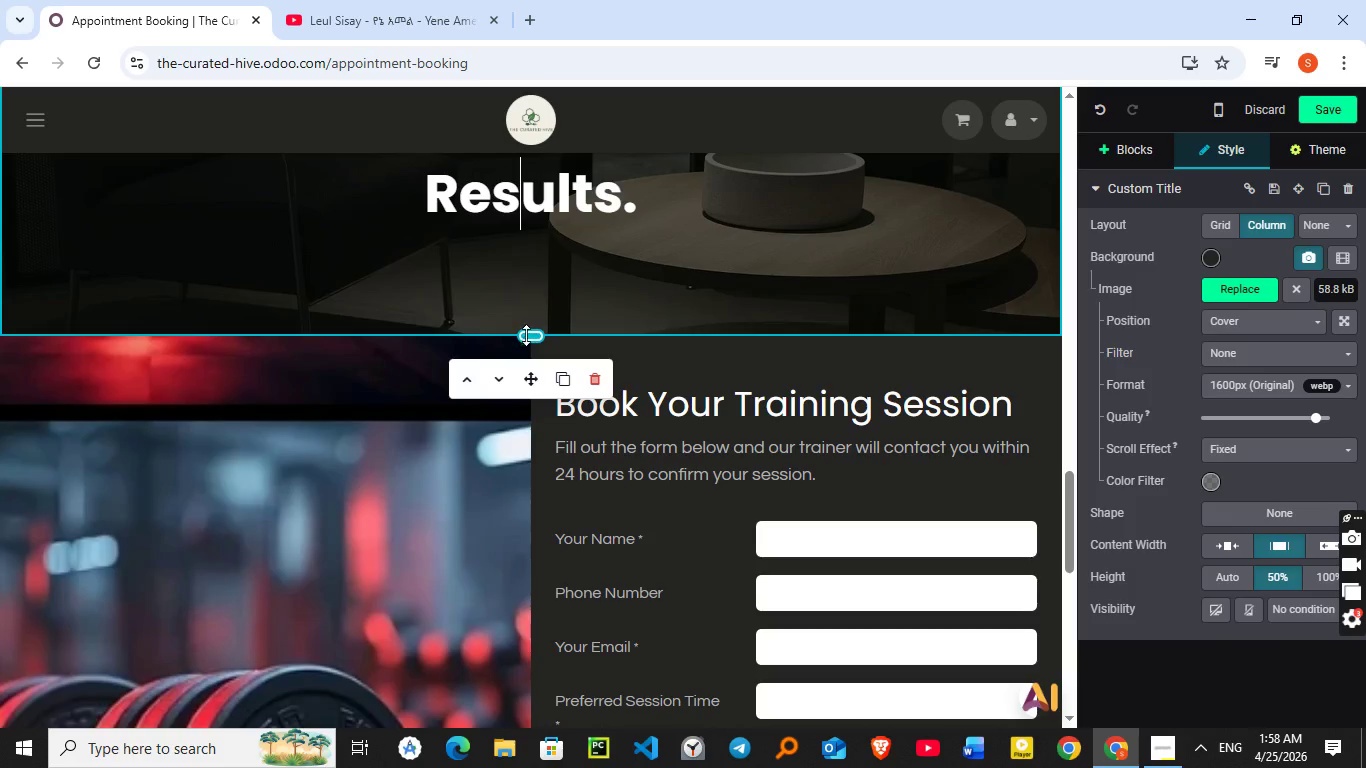 
left_click_drag(start_coordinate=[529, 335], to_coordinate=[533, 327])
 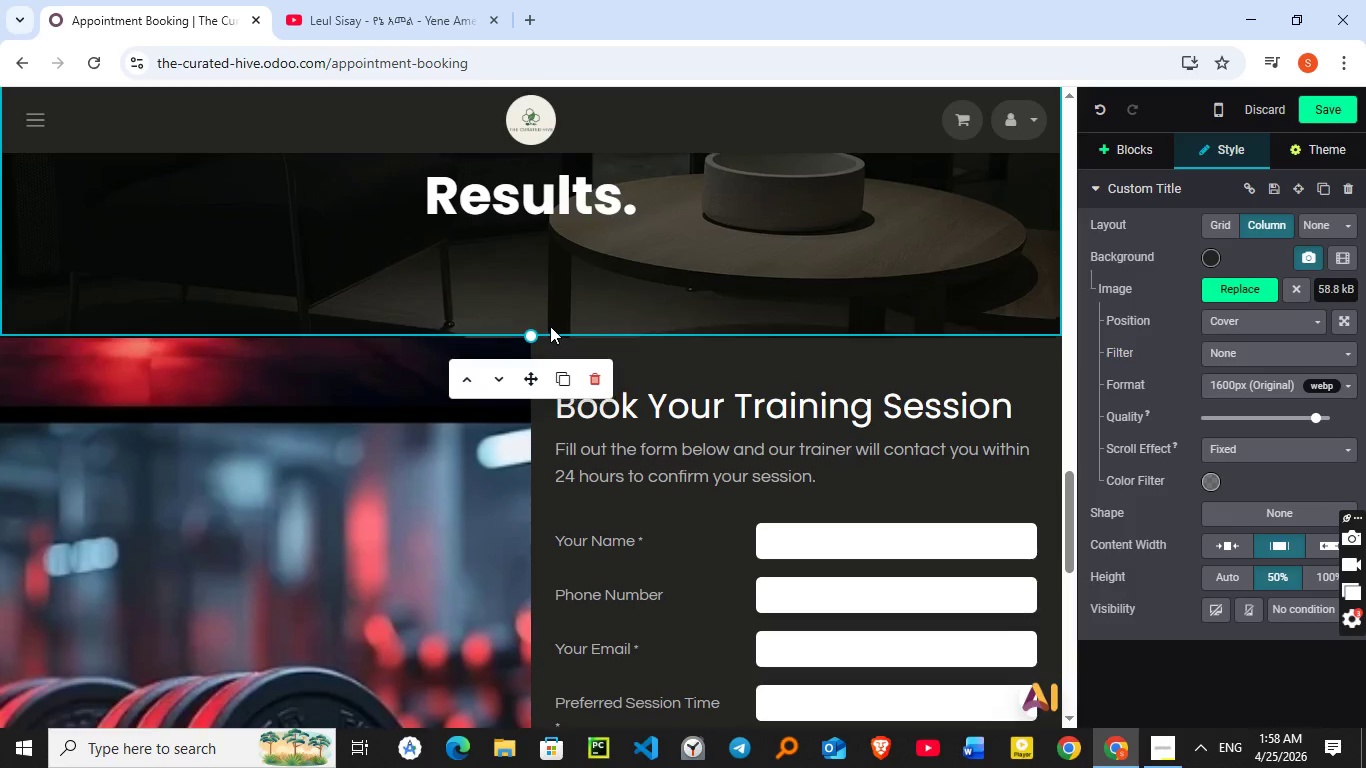 
scroll: coordinate [550, 326], scroll_direction: up, amount: 2.0
 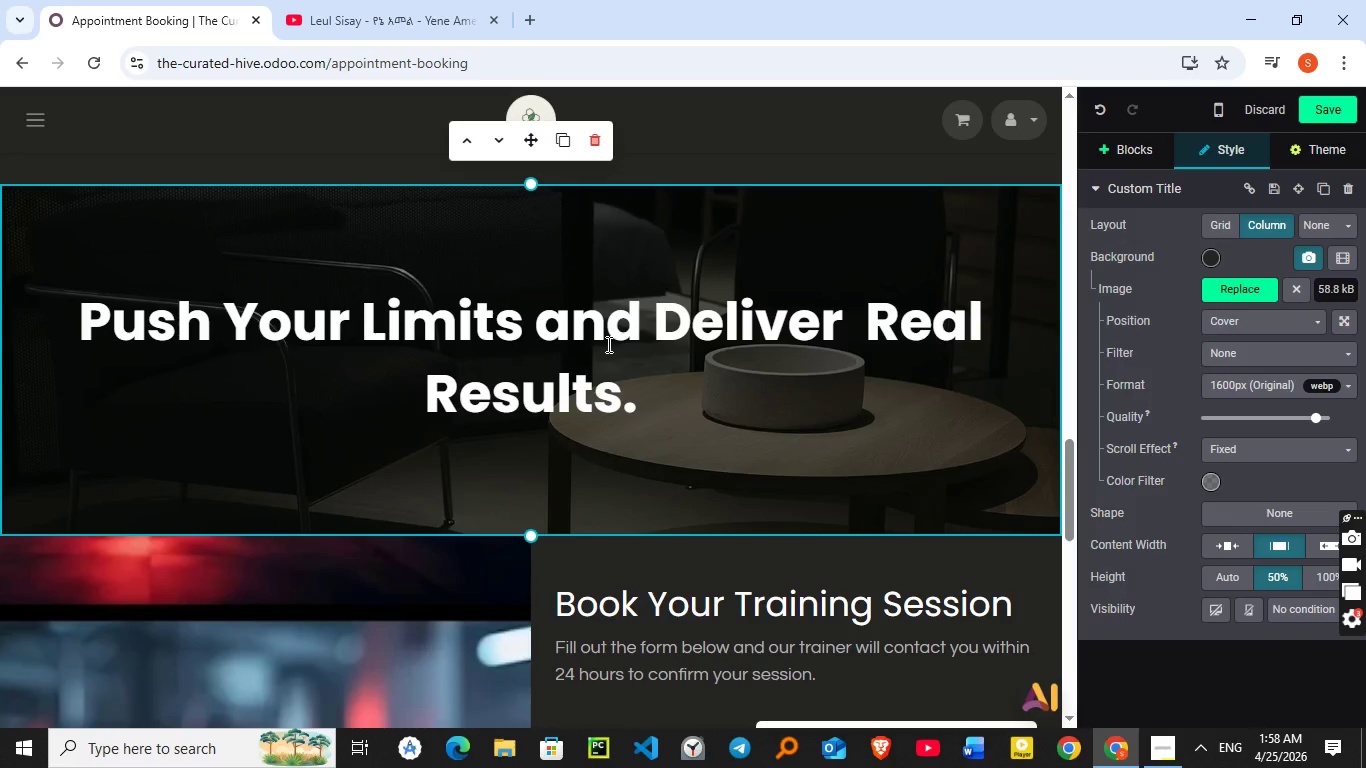 
wait(12.34)
 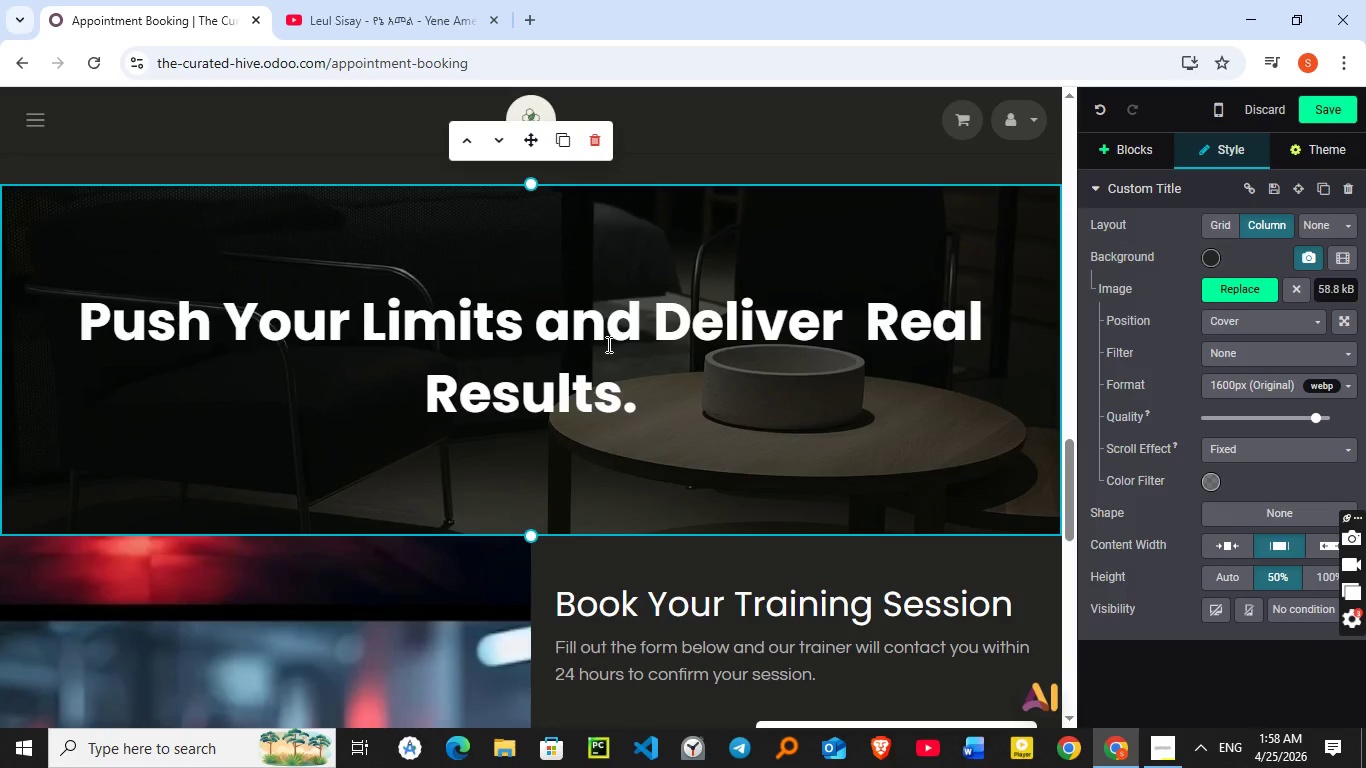 
left_click([1126, 142])
 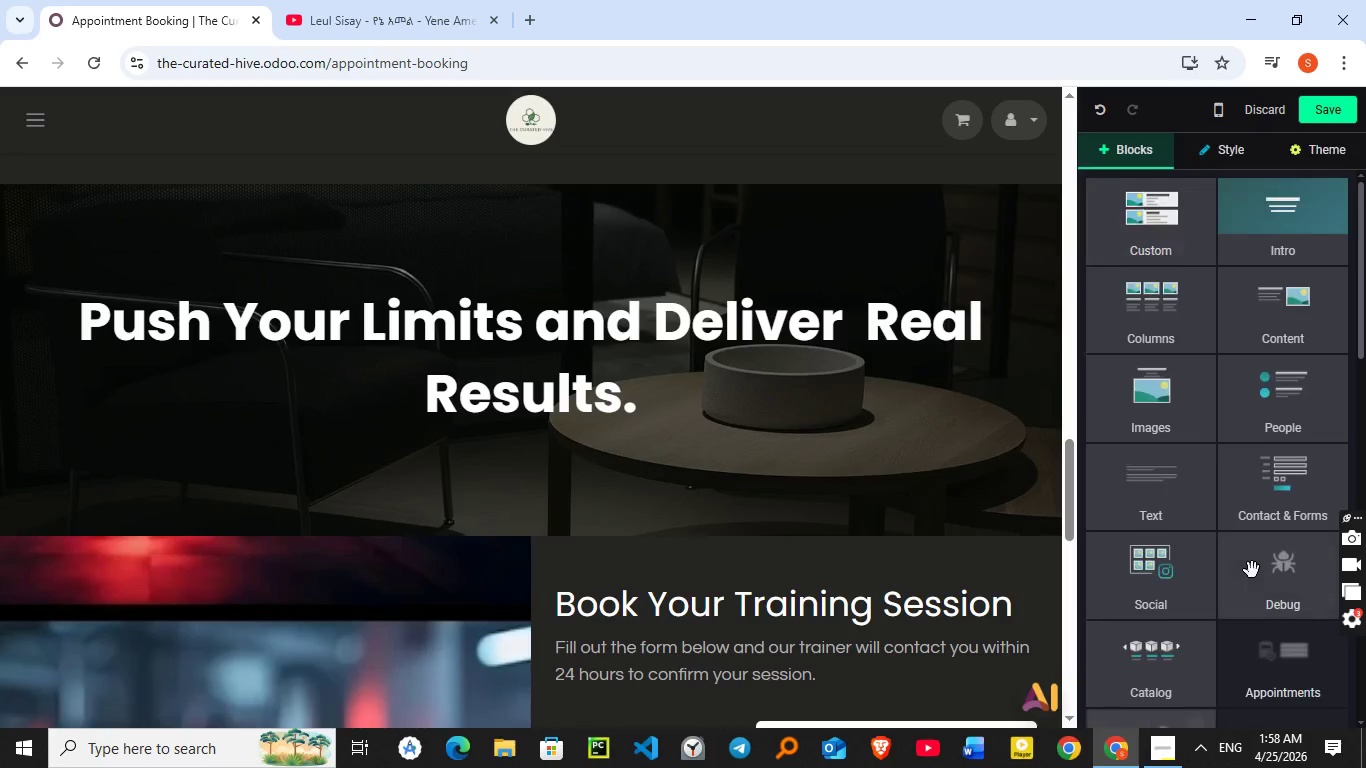 
scroll: coordinate [1252, 570], scroll_direction: down, amount: 4.0
 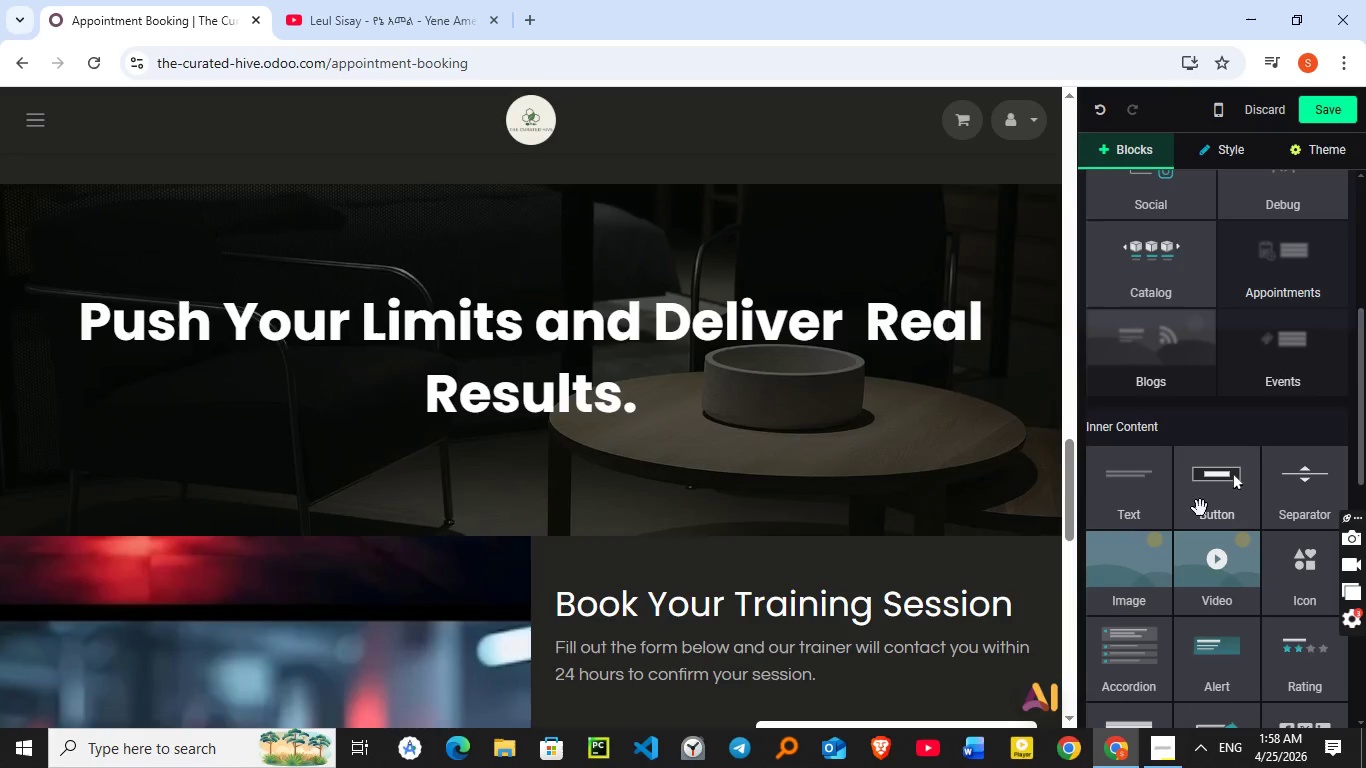 
left_click_drag(start_coordinate=[1204, 508], to_coordinate=[530, 450])
 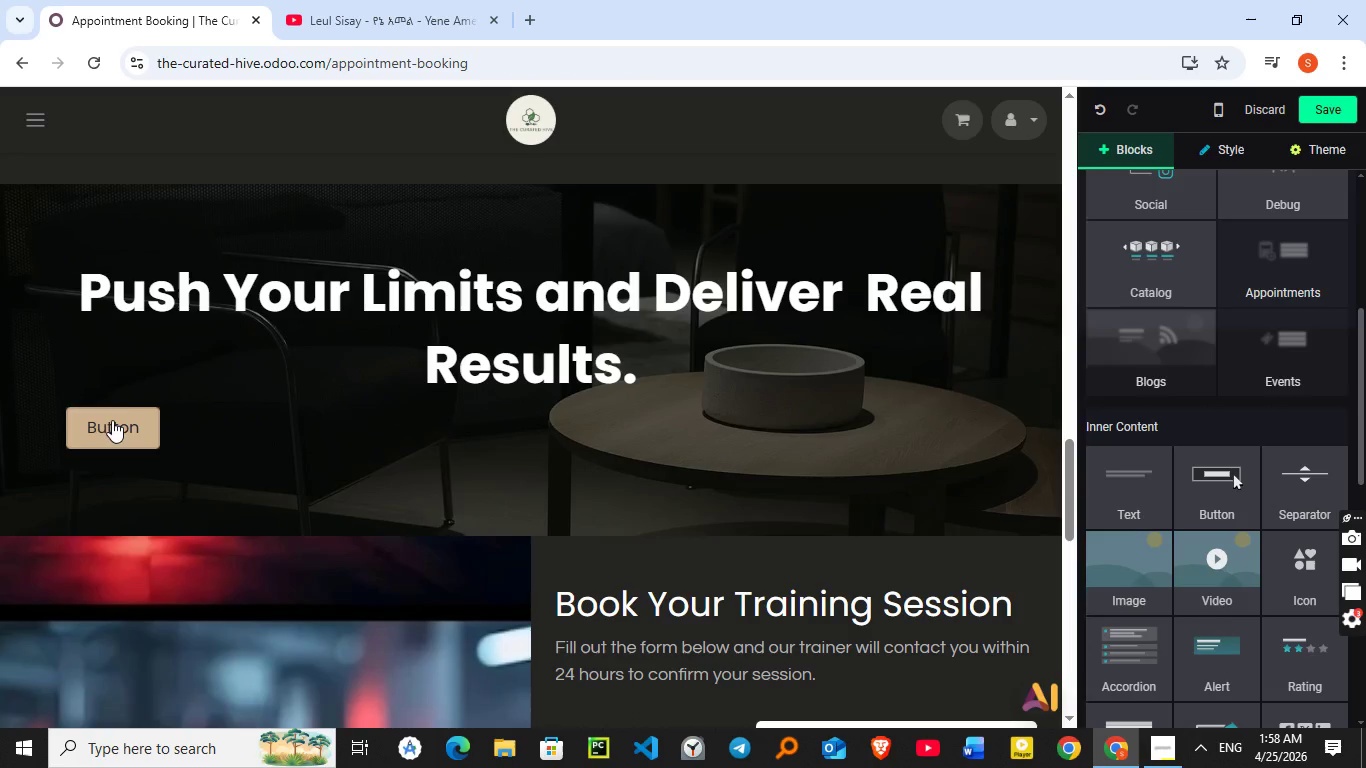 
left_click([112, 411])
 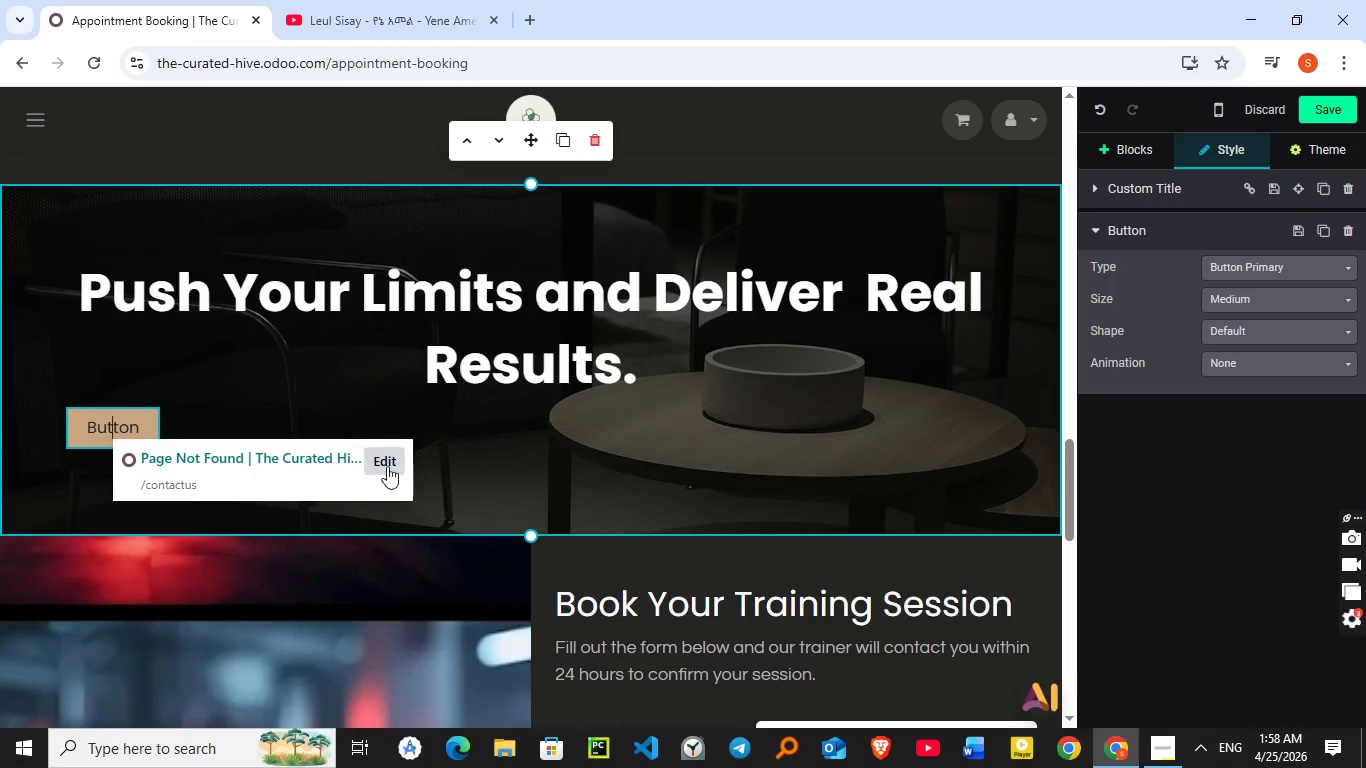 
left_click([394, 460])
 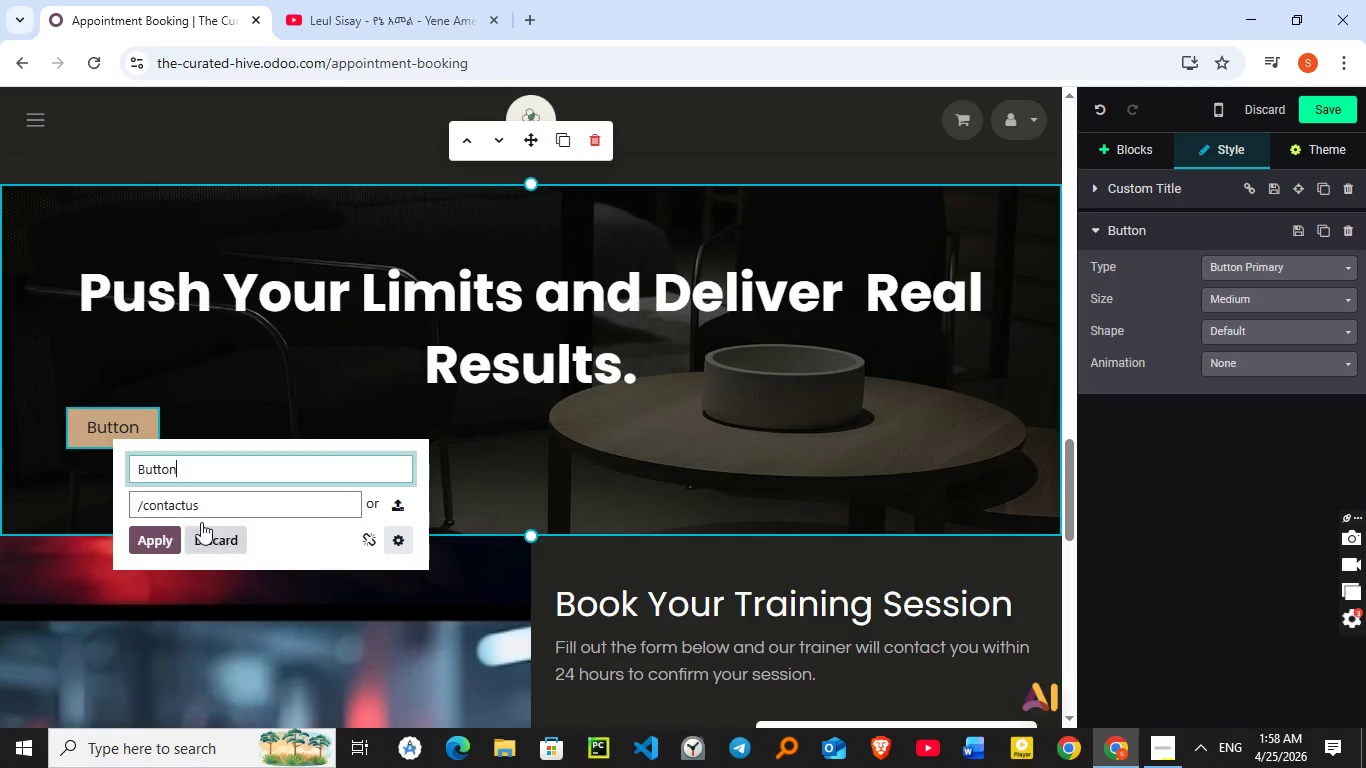 
left_click([182, 501])
 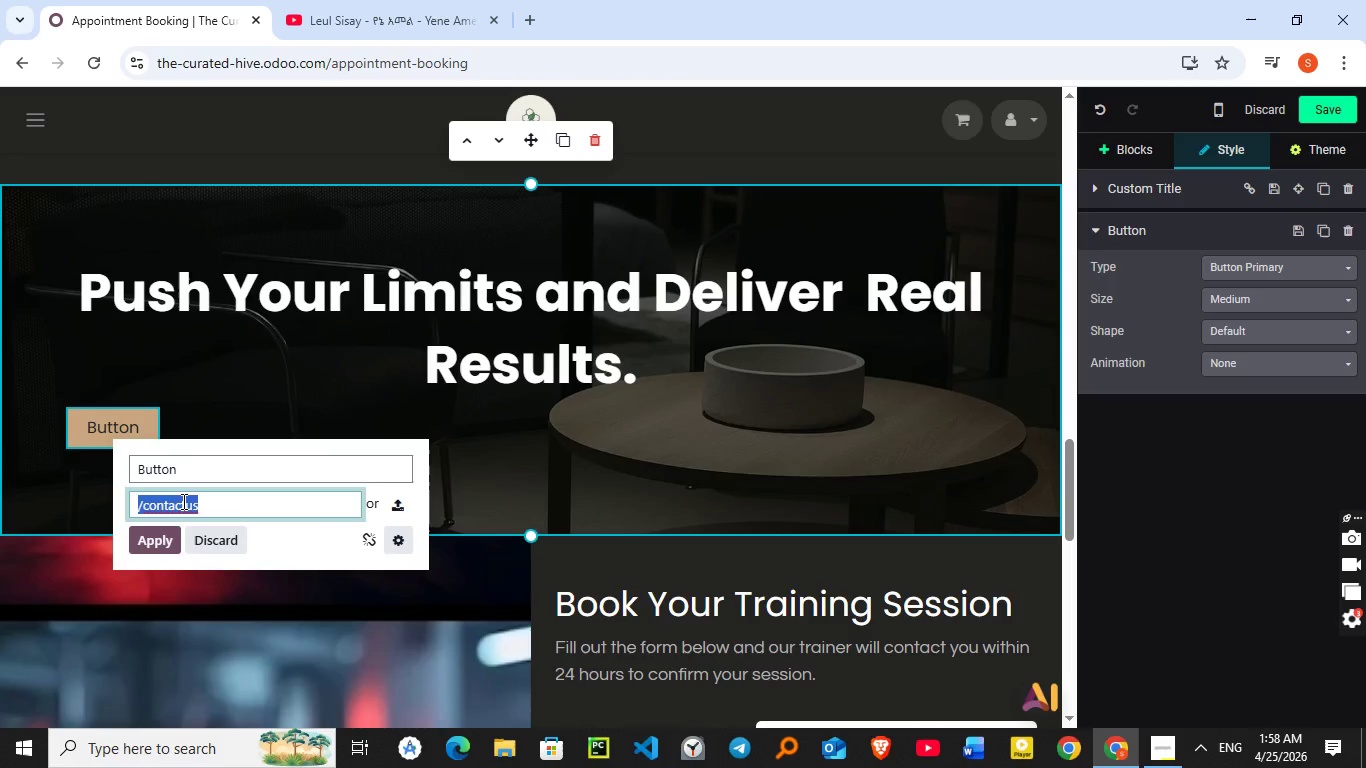 
type(#form)
 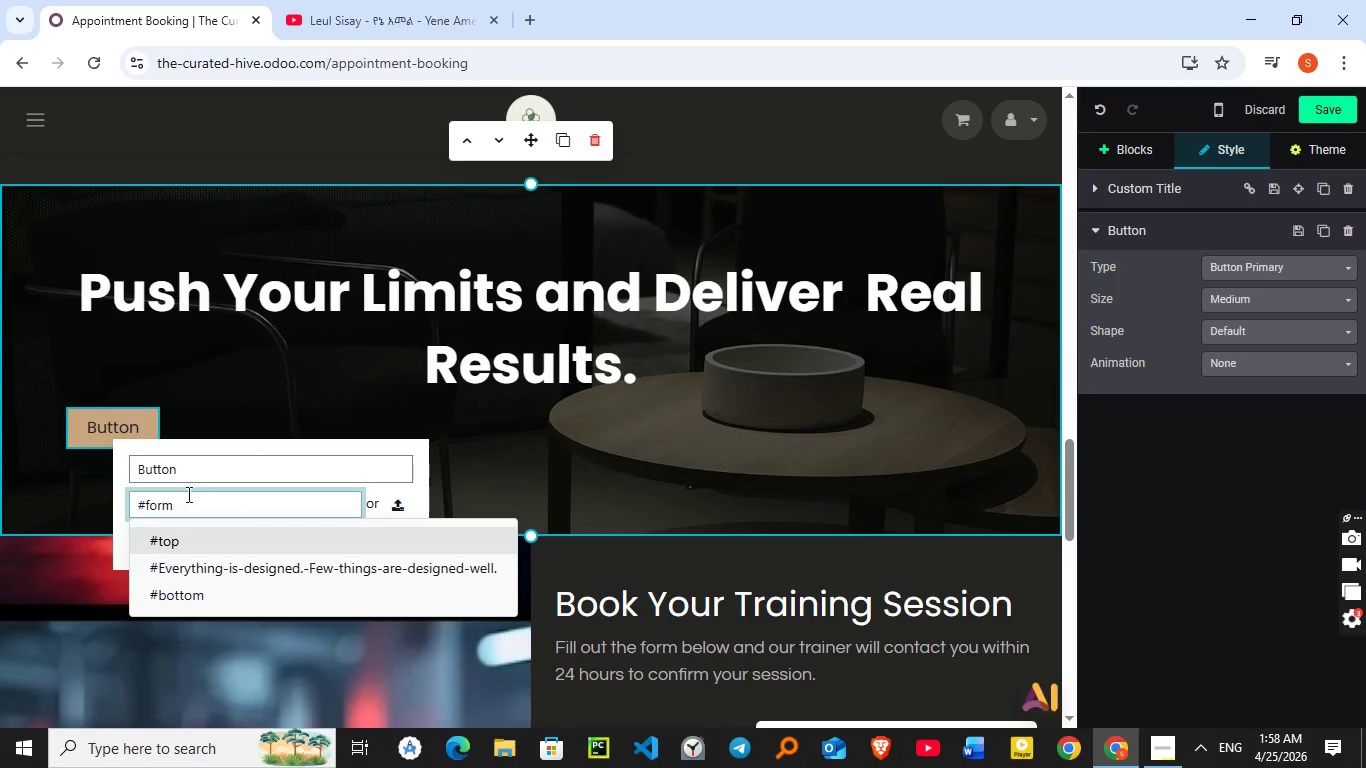 
left_click([491, 477])
 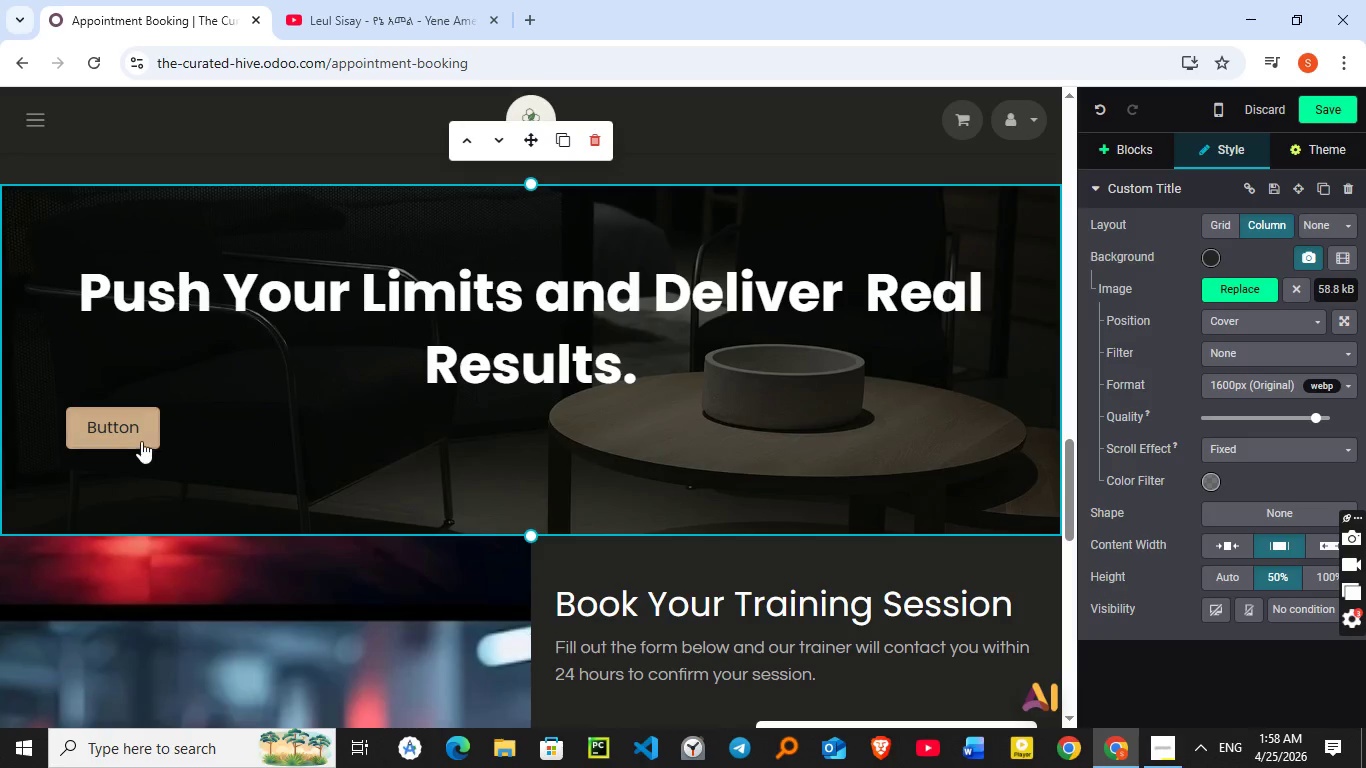 
left_click([138, 431])
 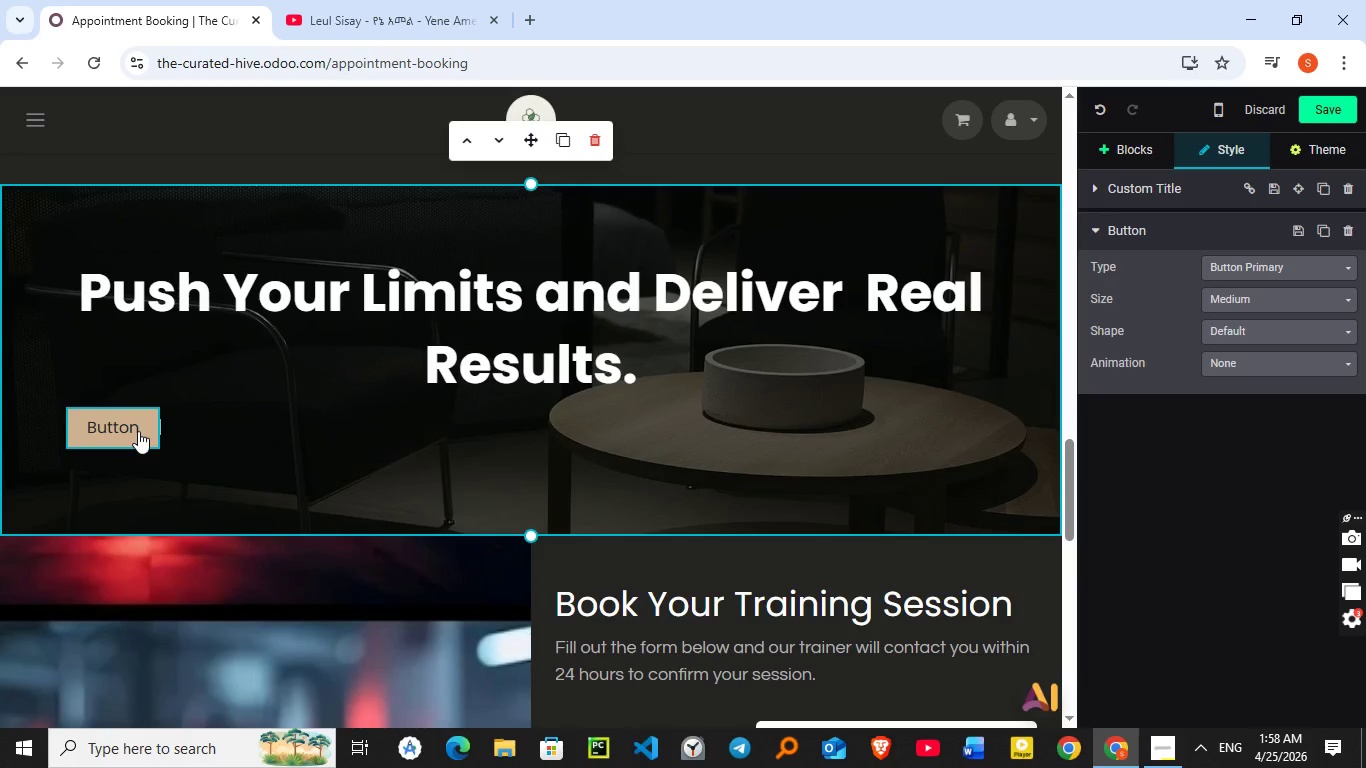 
double_click([138, 431])
 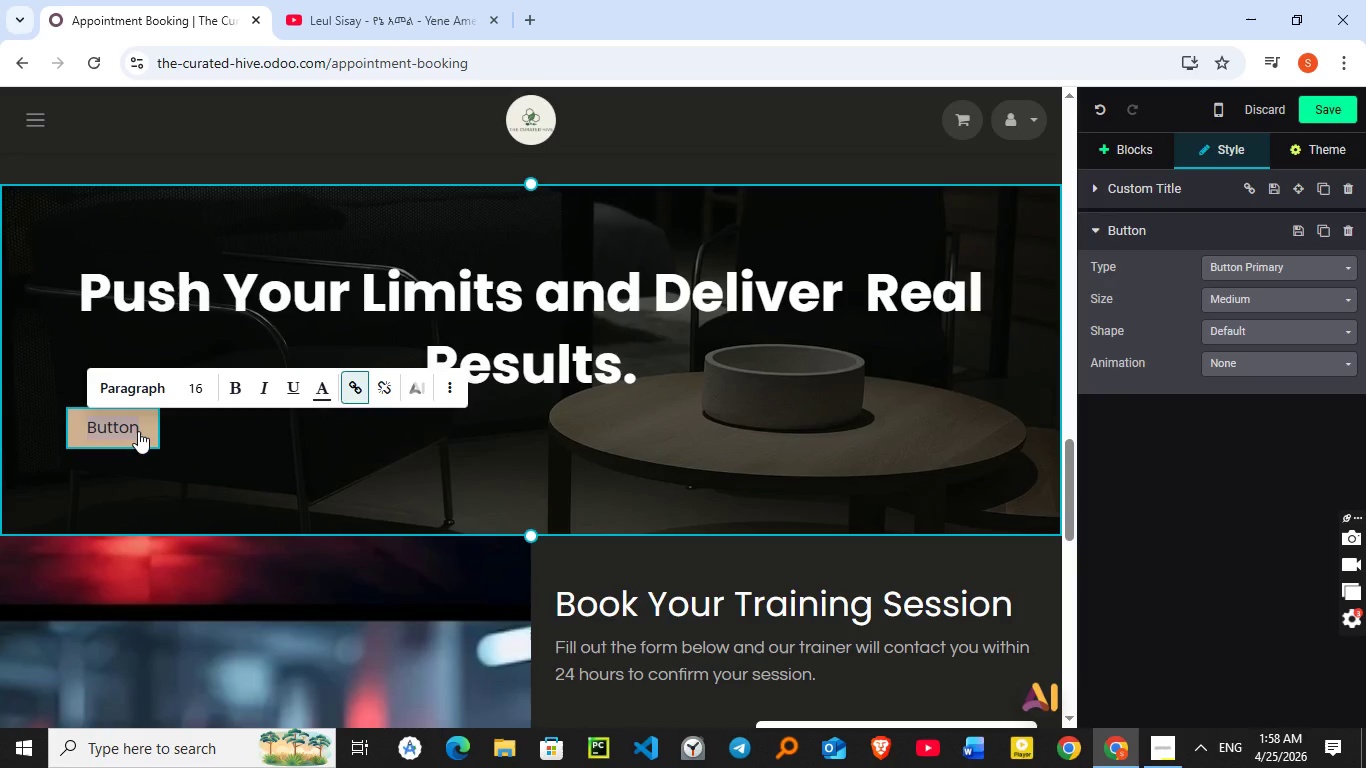 
type(Book NOw)
key(Backspace)
key(Backspace)
type(ow)
 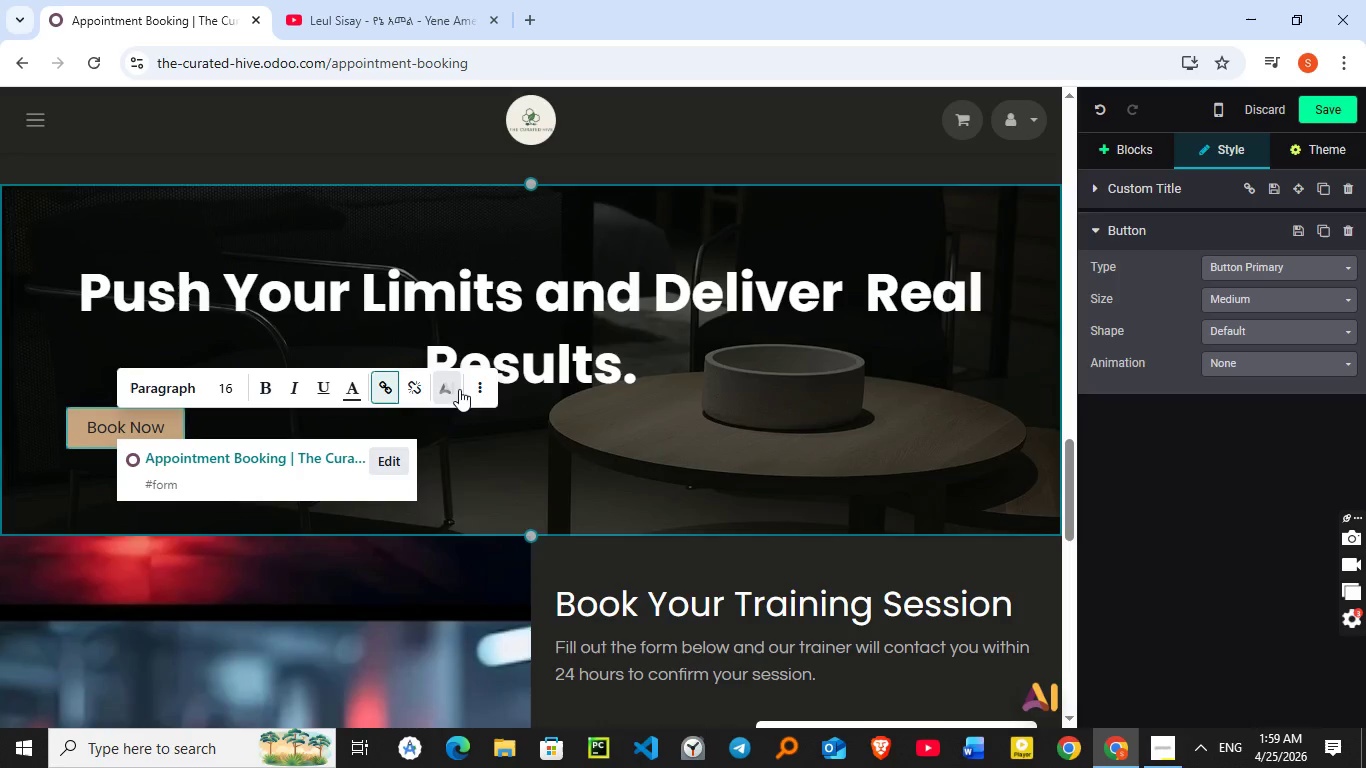 
left_click([480, 389])
 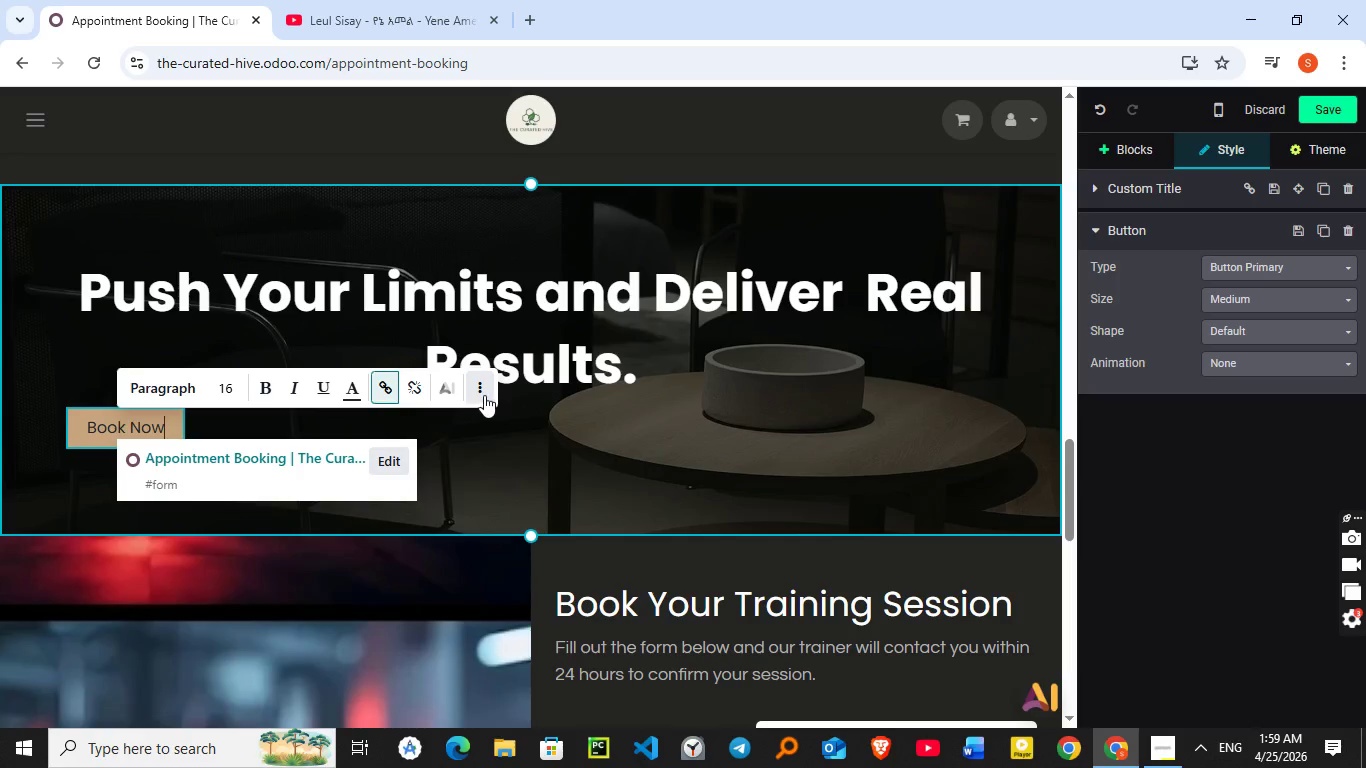 
left_click([484, 395])
 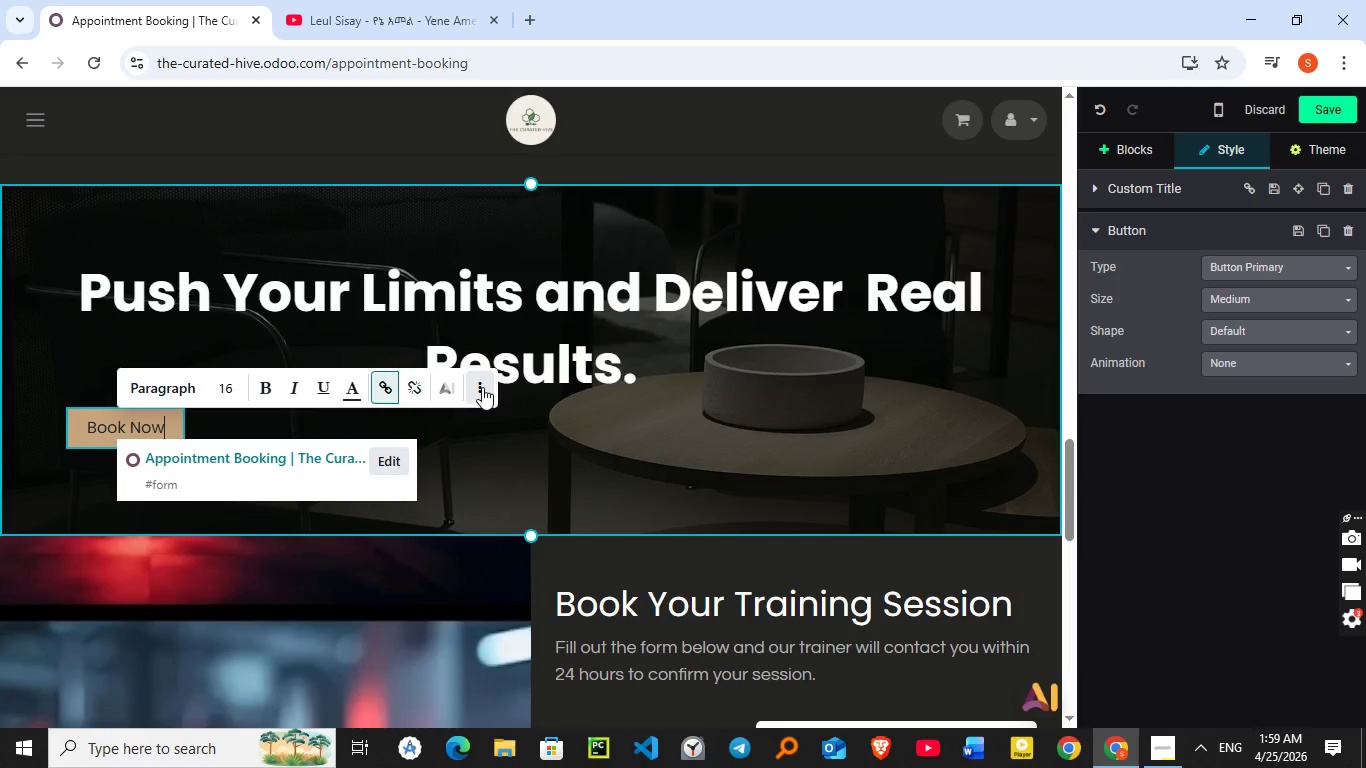 
left_click([482, 387])
 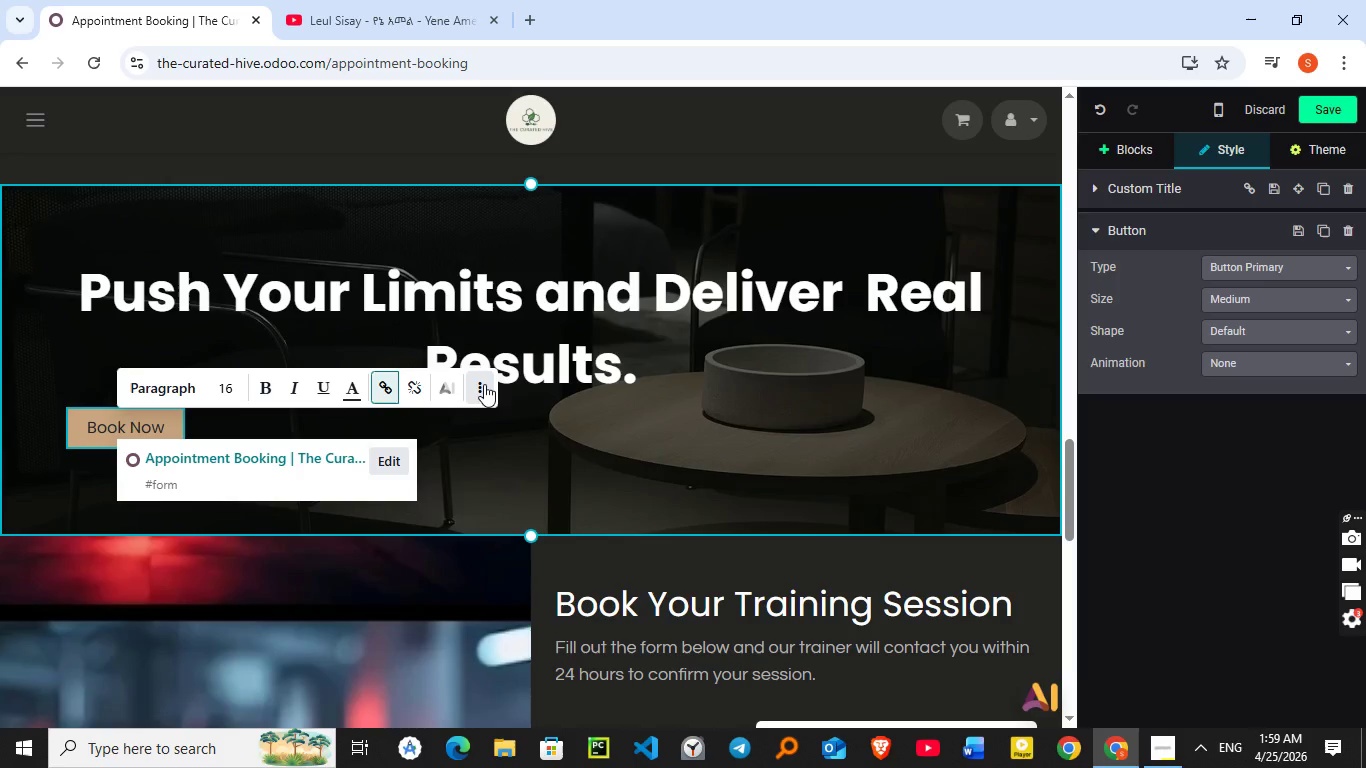 
left_click([484, 384])
 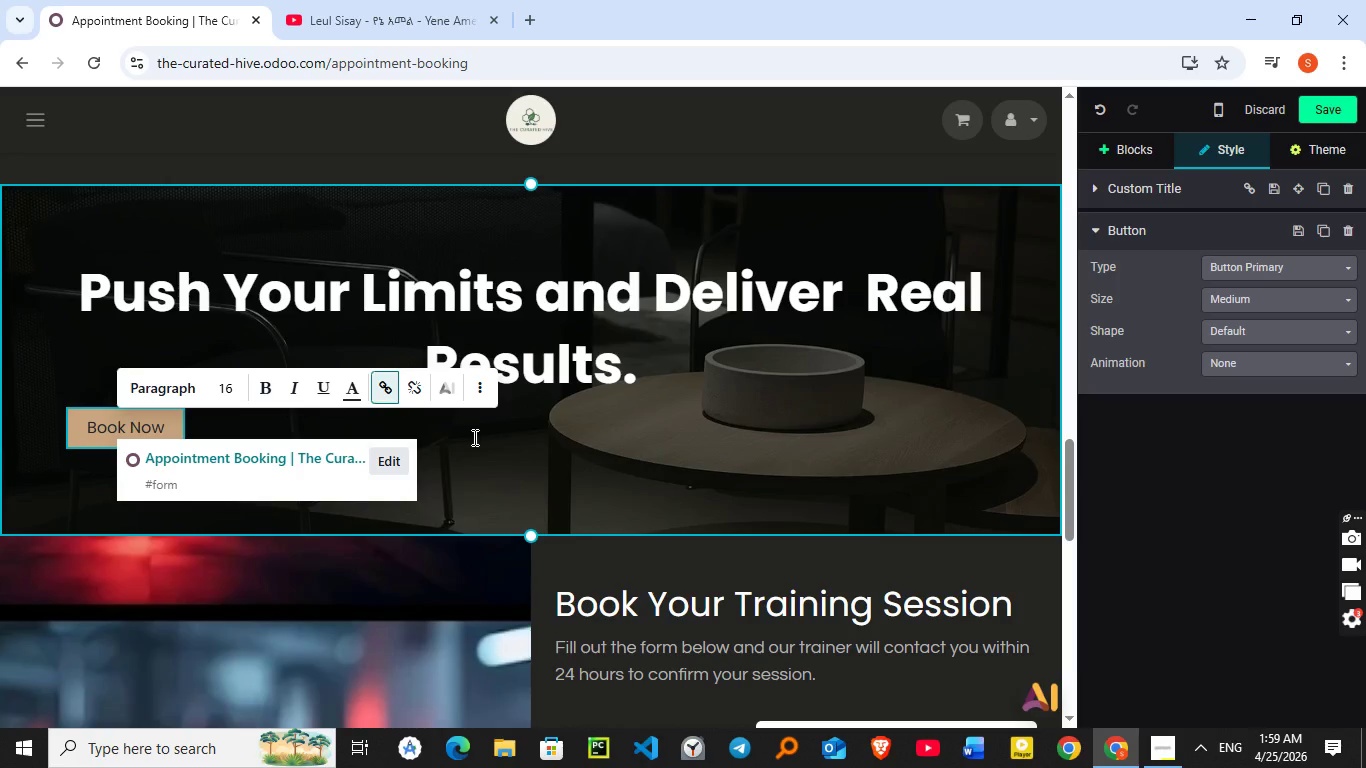 
left_click([473, 437])
 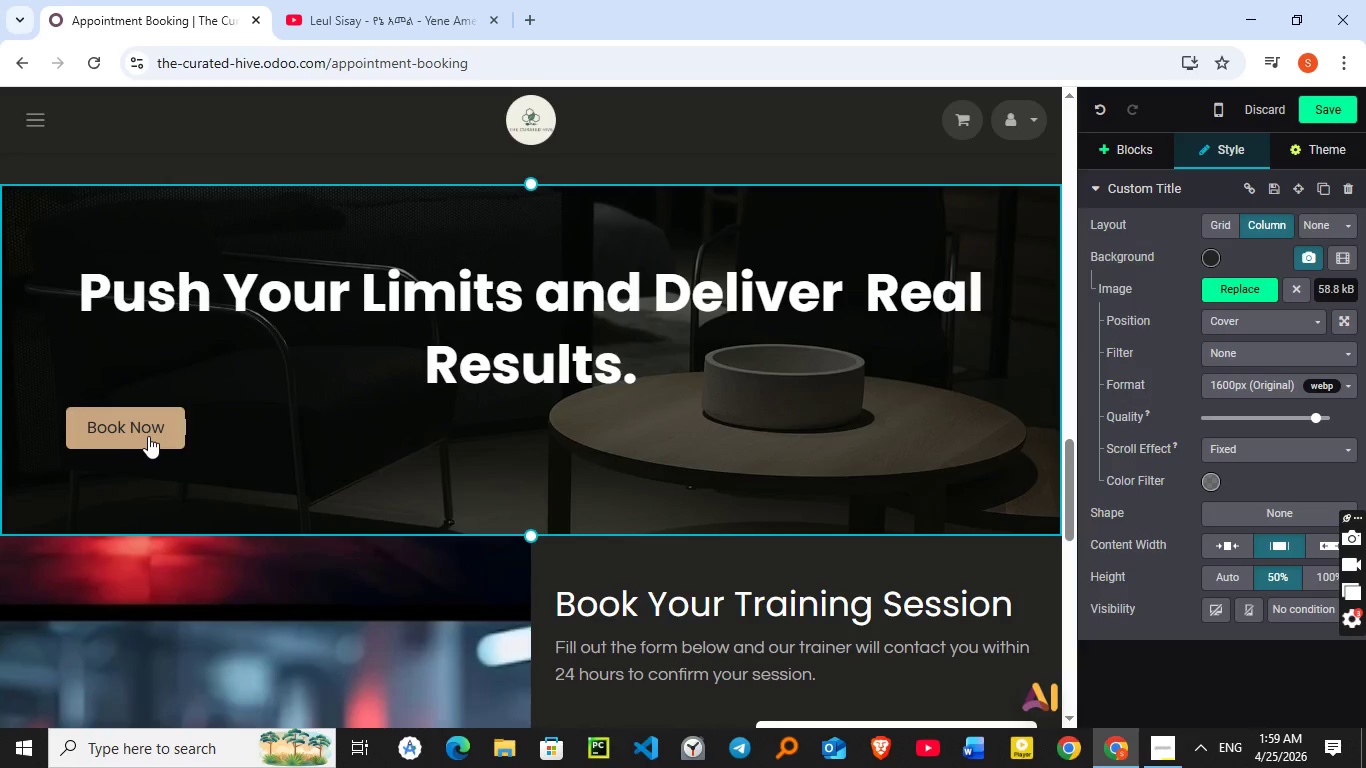 
left_click([148, 436])
 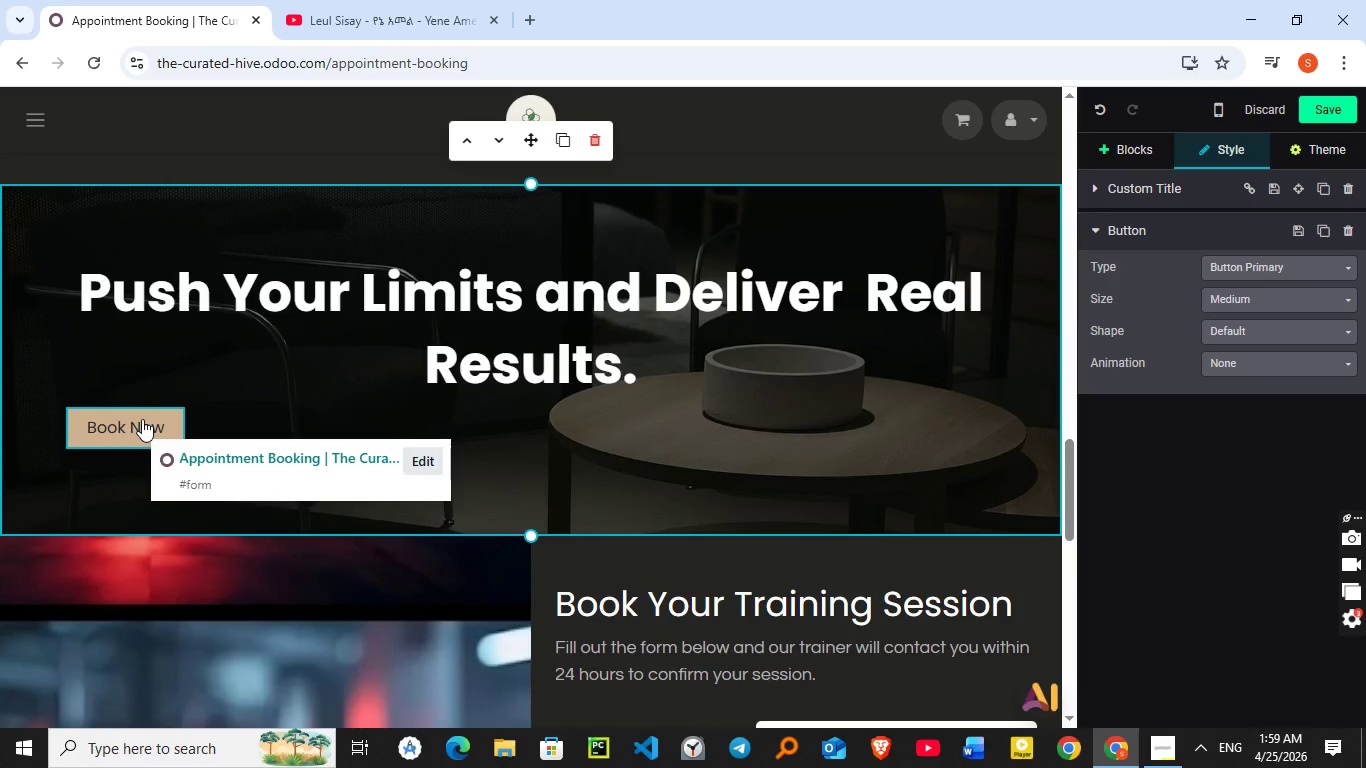 
double_click([142, 419])
 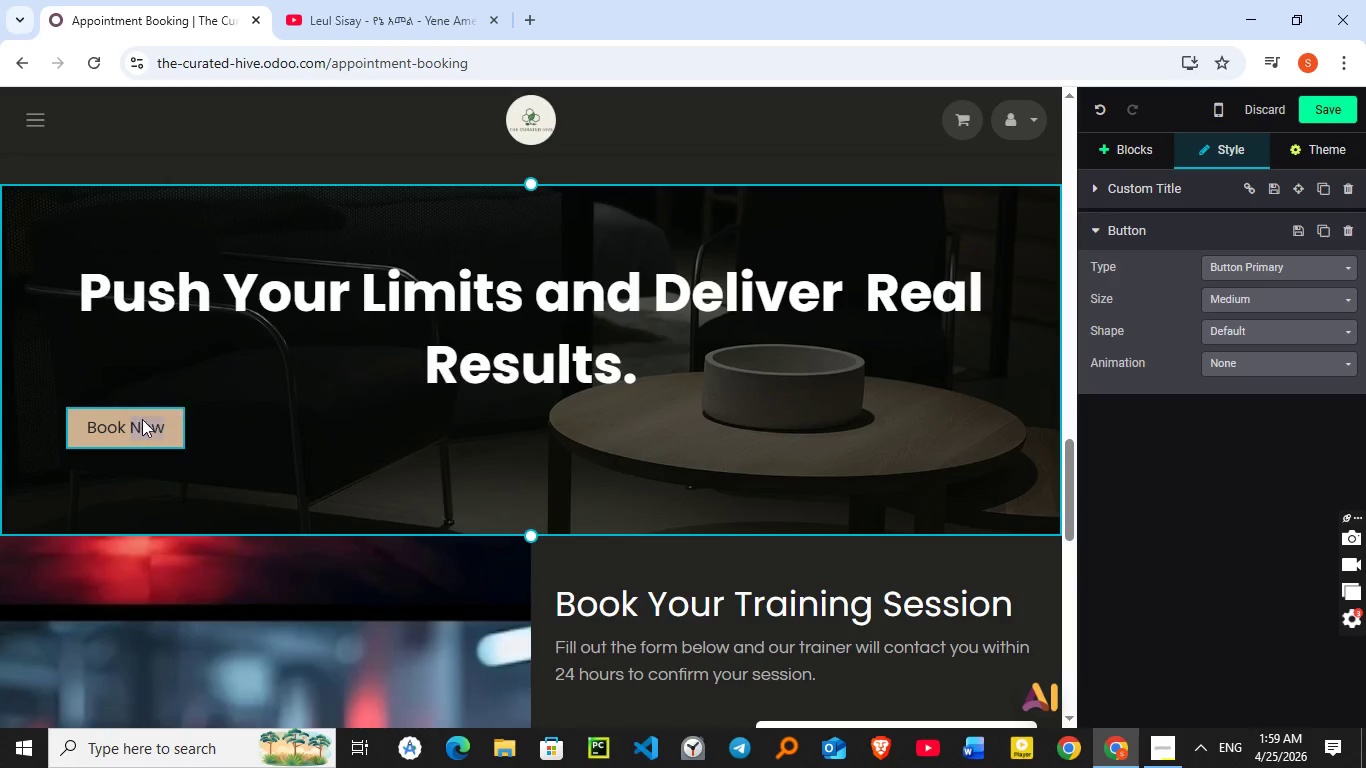 
double_click([142, 419])
 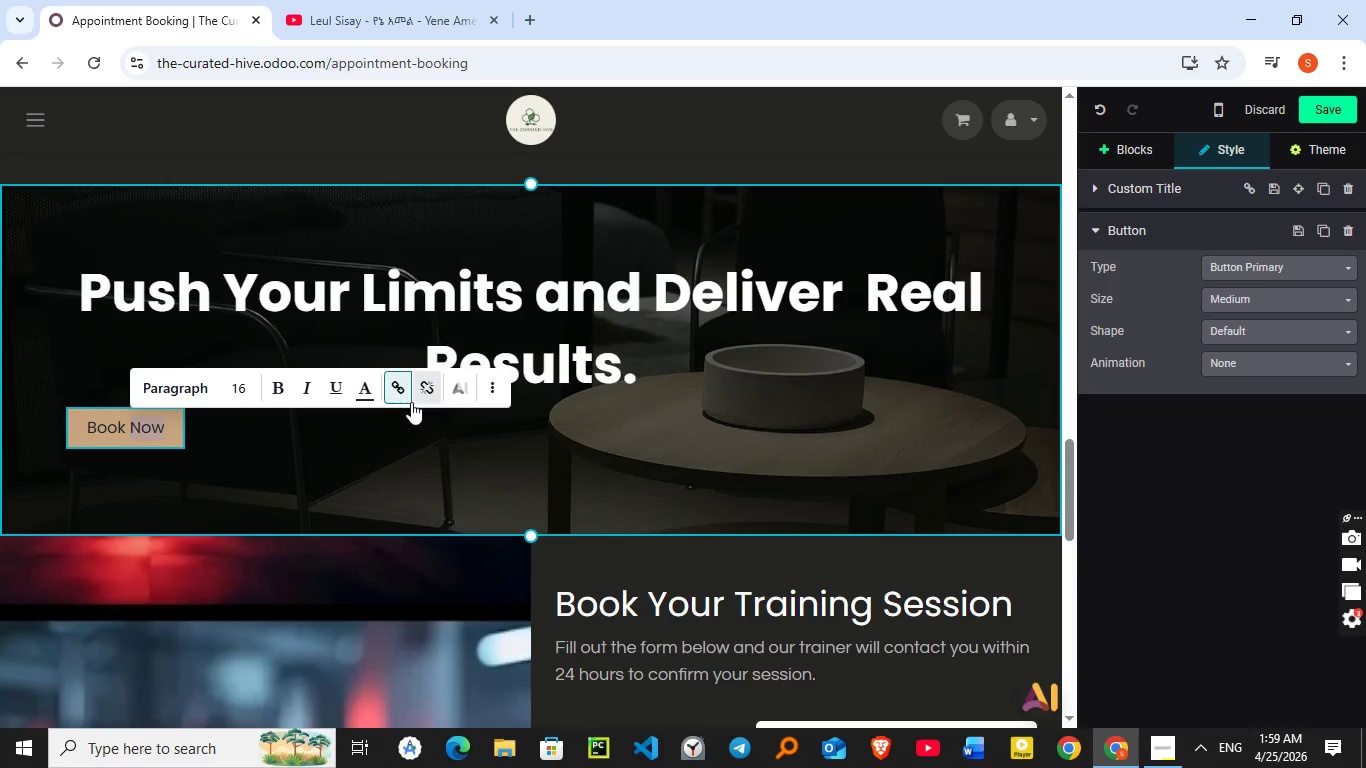 
left_click([400, 389])
 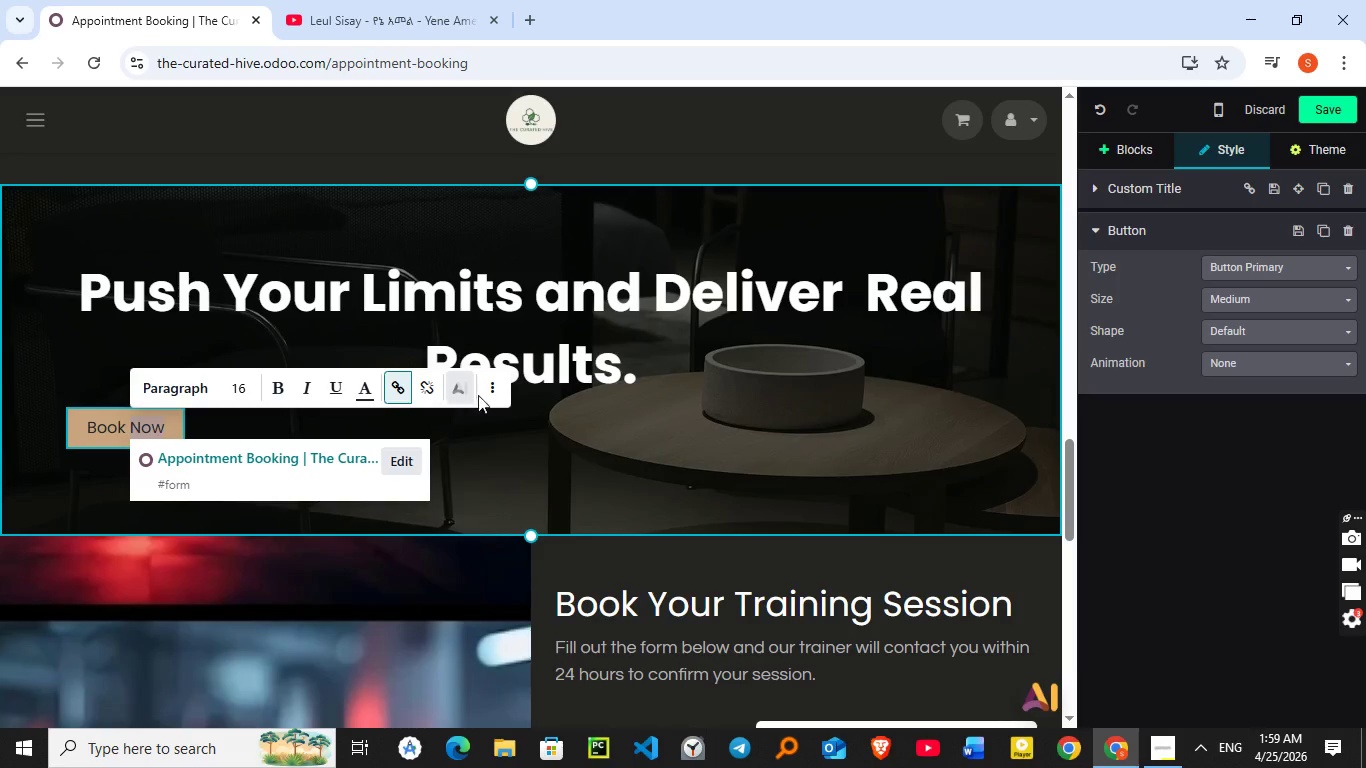 
left_click([487, 389])
 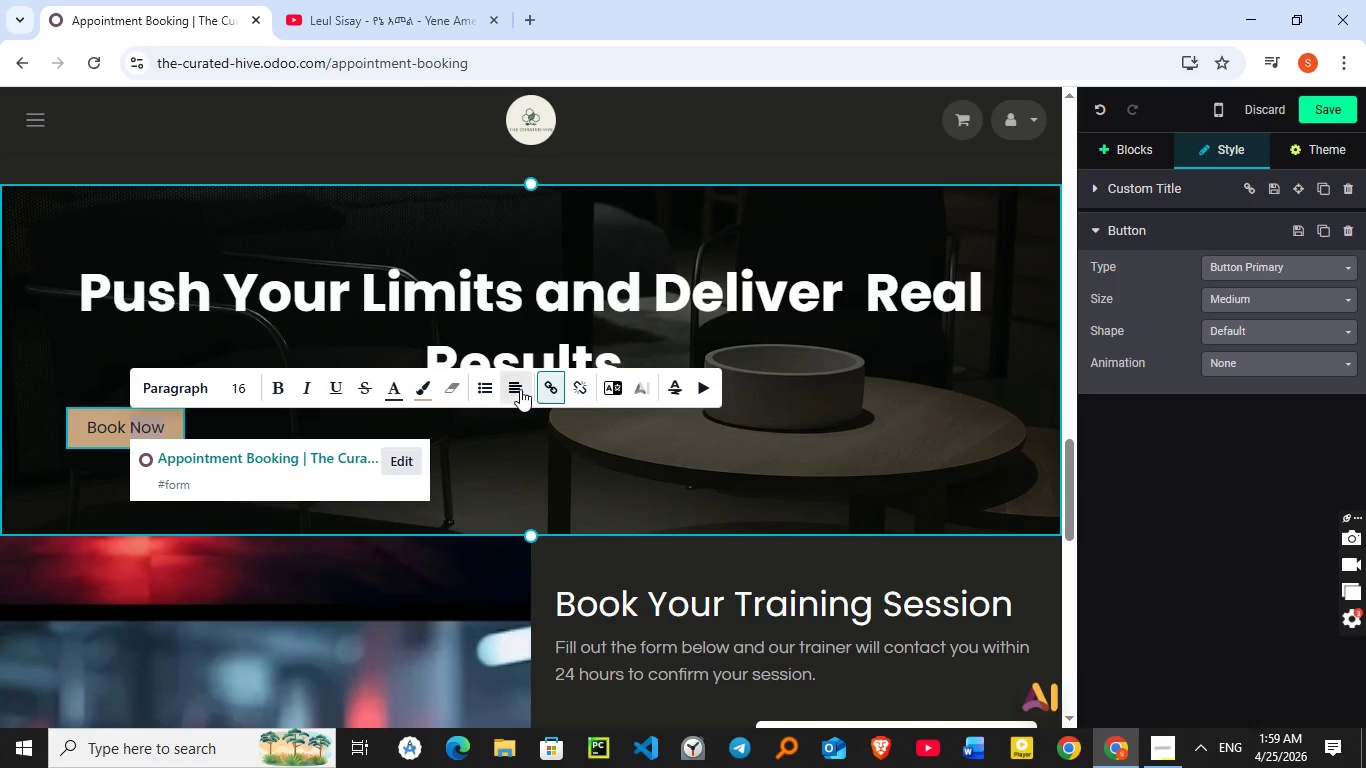 
left_click([515, 389])
 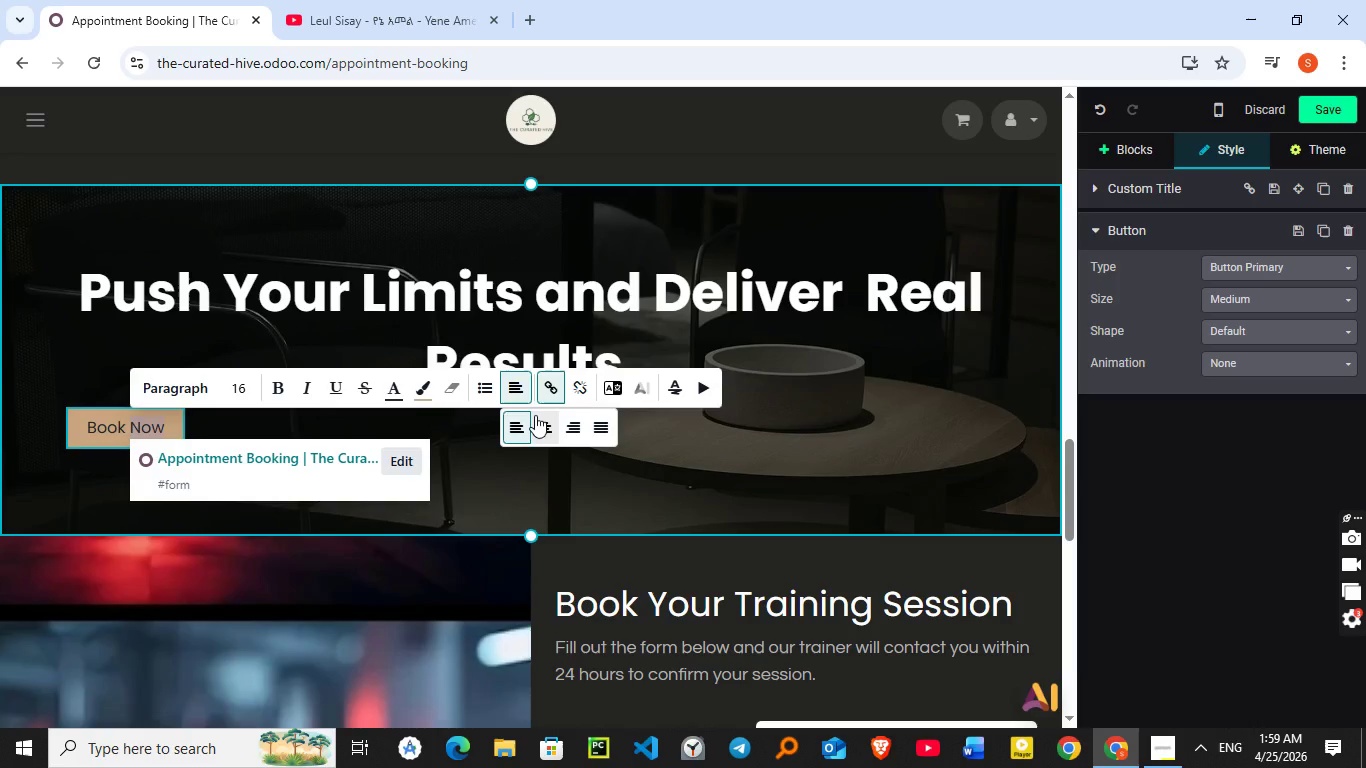 
left_click([535, 415])
 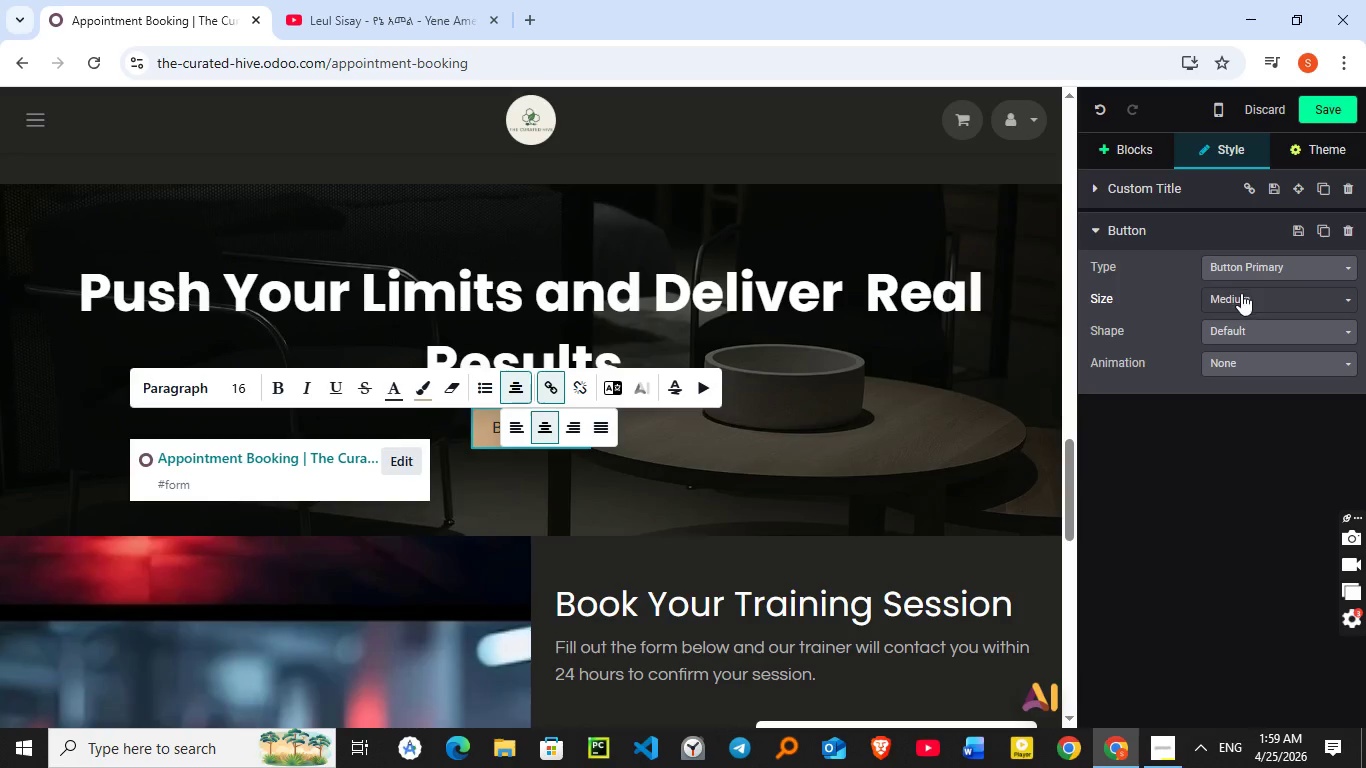 
left_click([1241, 269])
 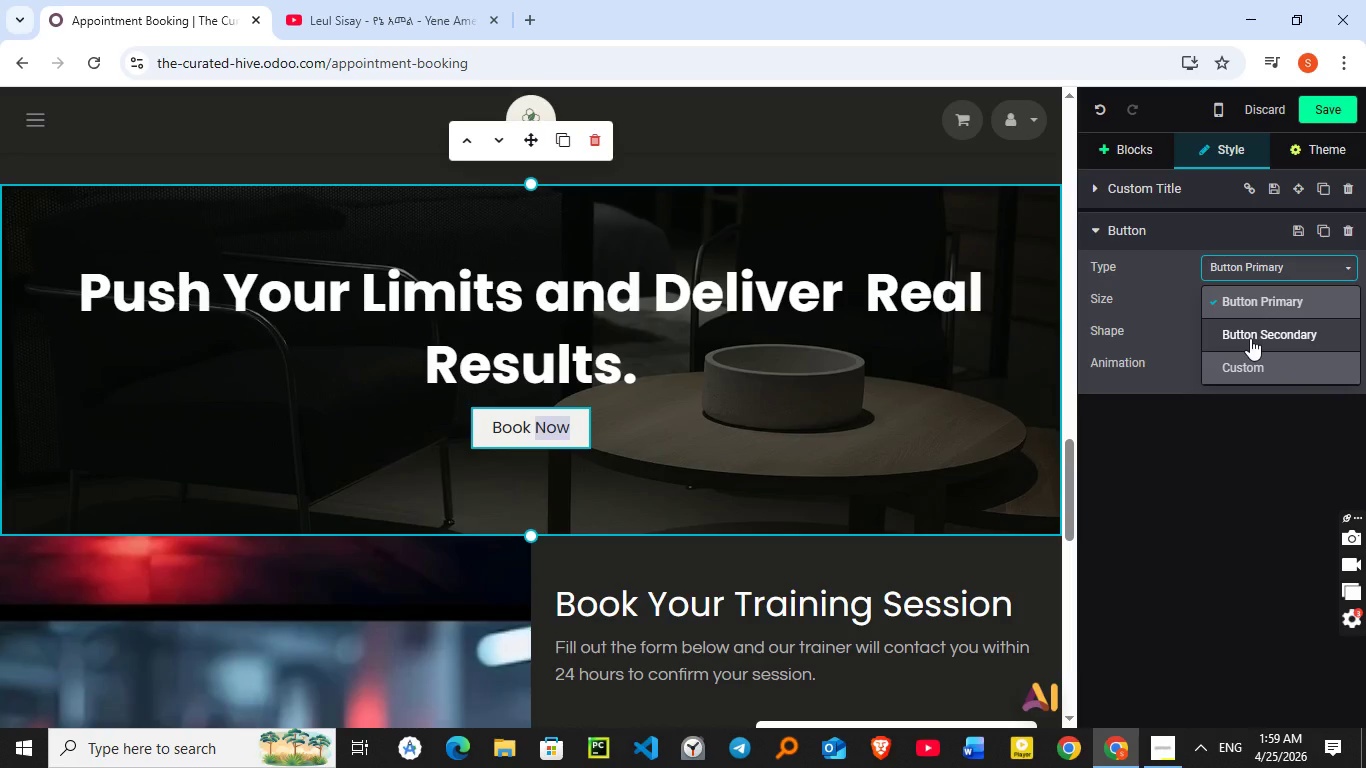 
left_click([1250, 338])
 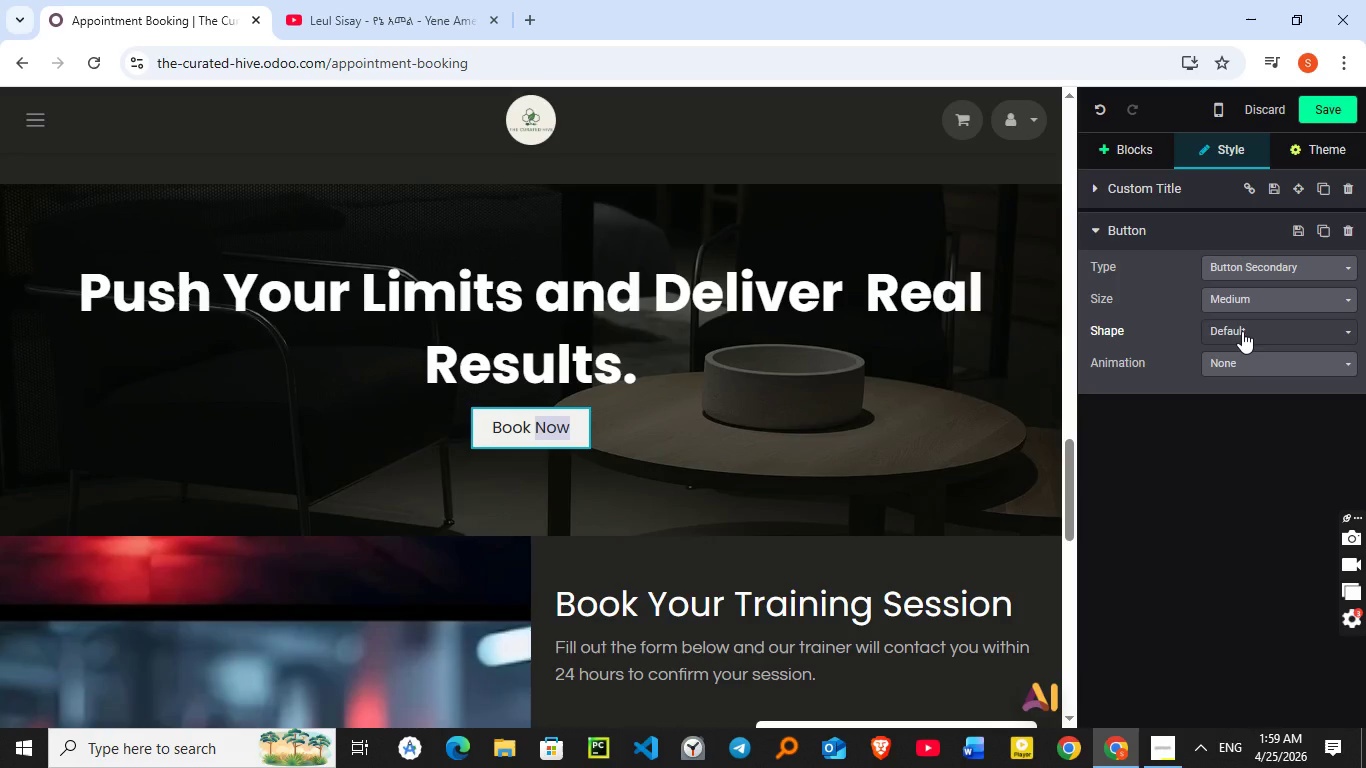 
left_click([1242, 331])
 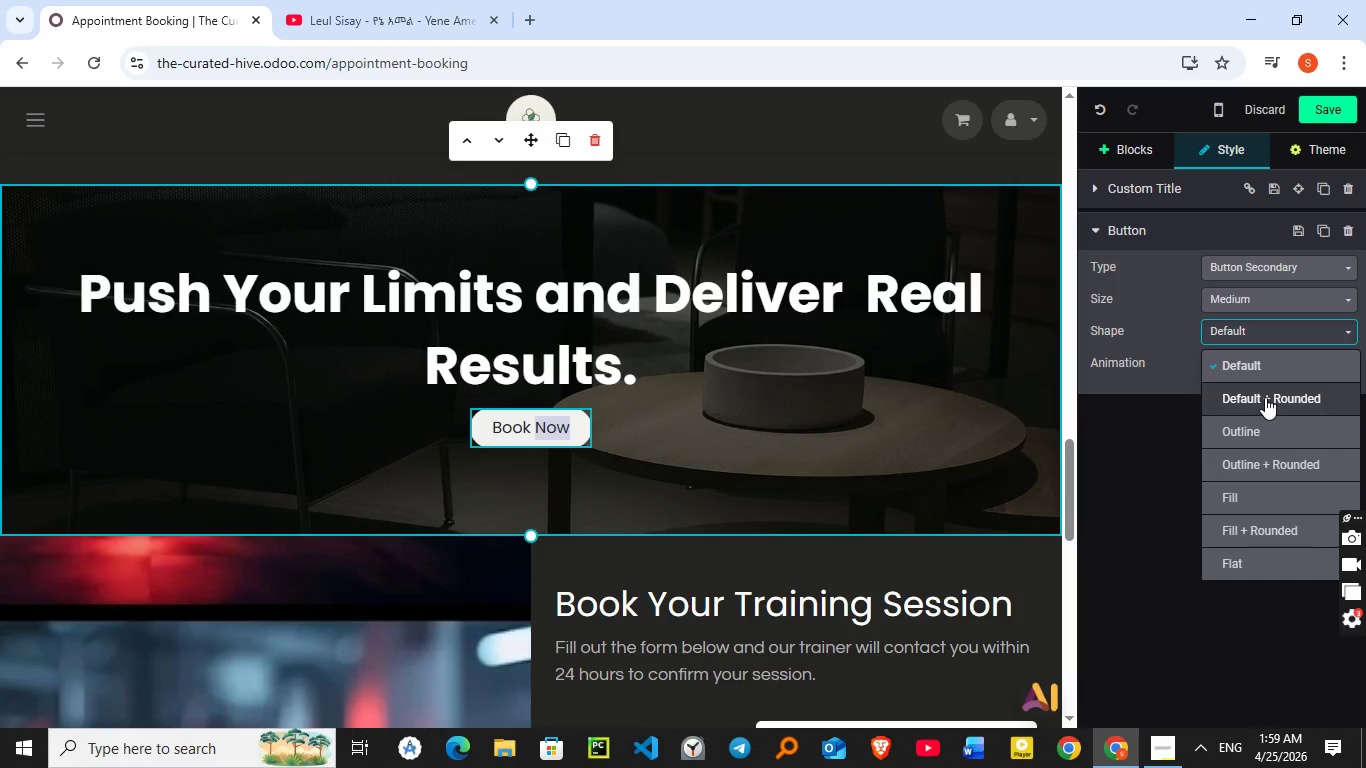 
left_click([1265, 397])
 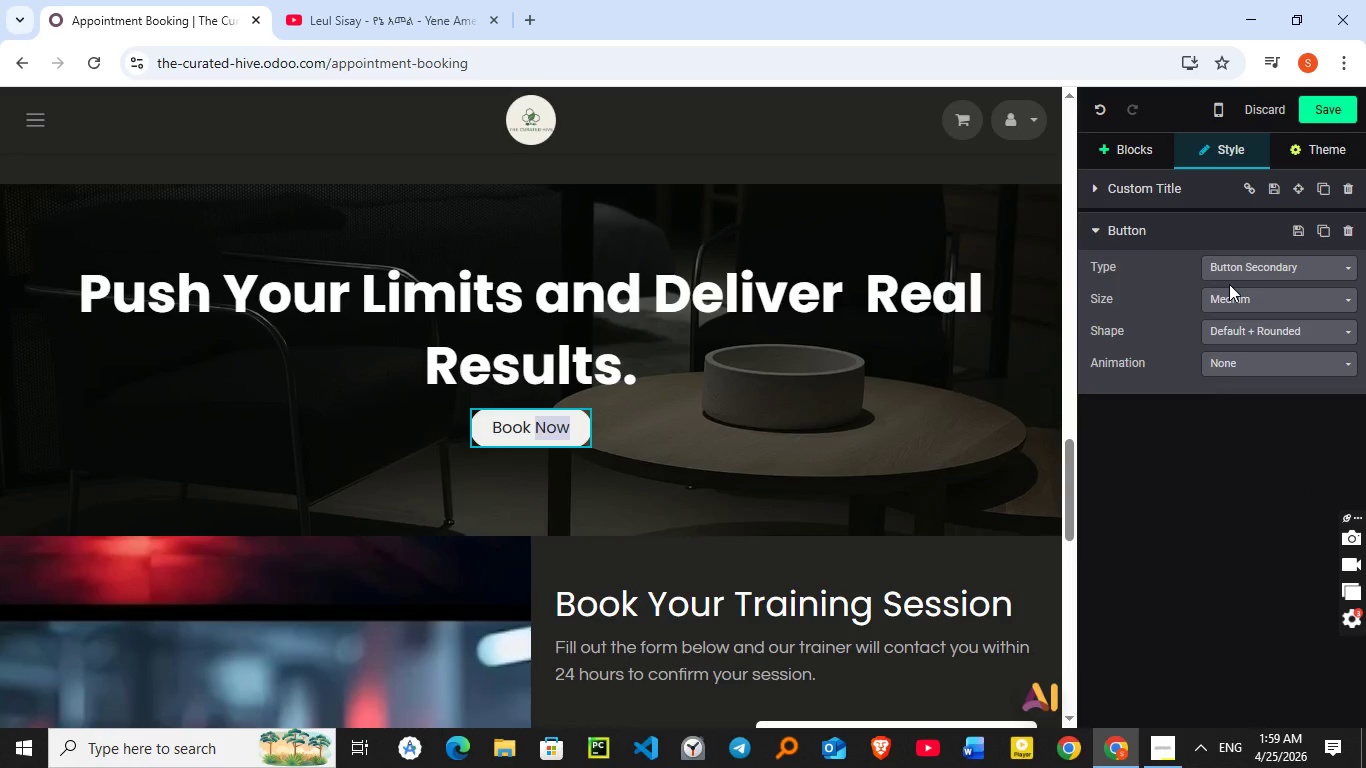 
left_click([1229, 294])
 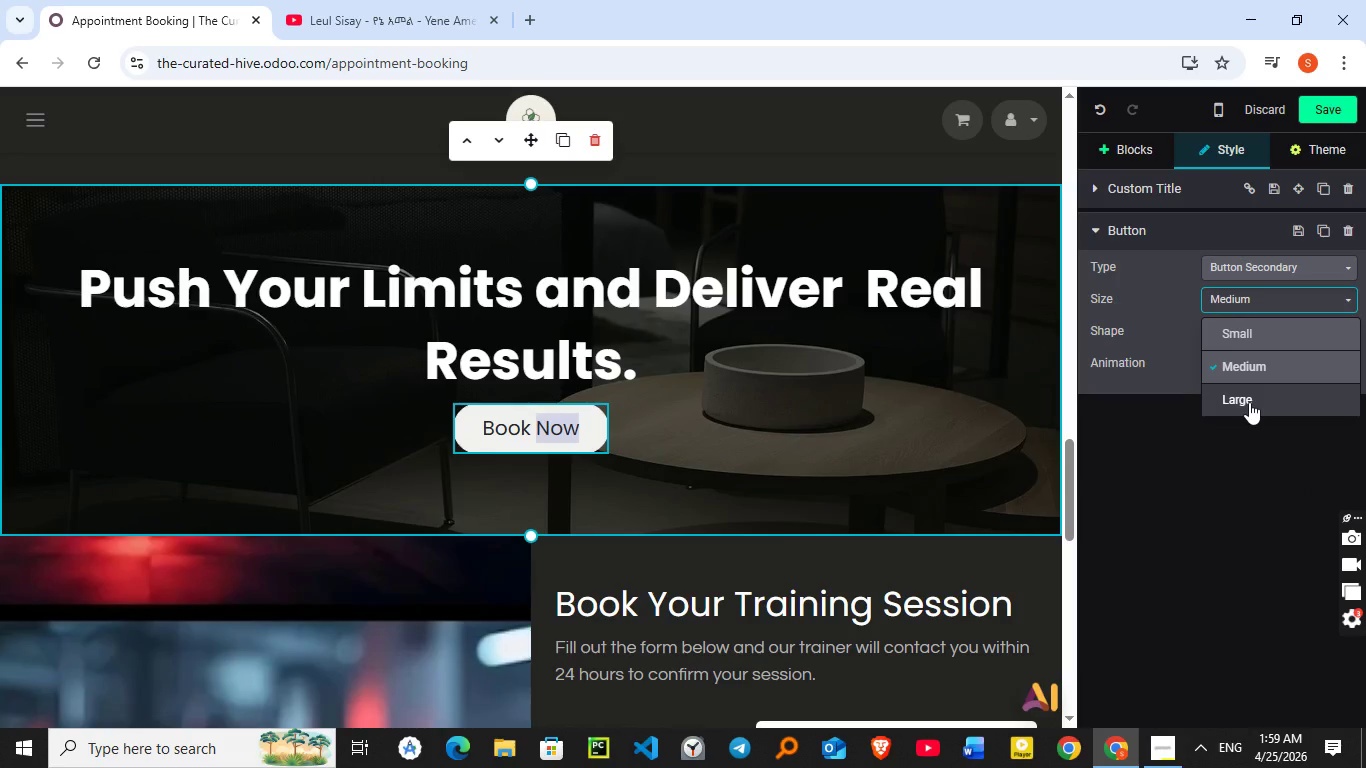 
left_click([1250, 403])
 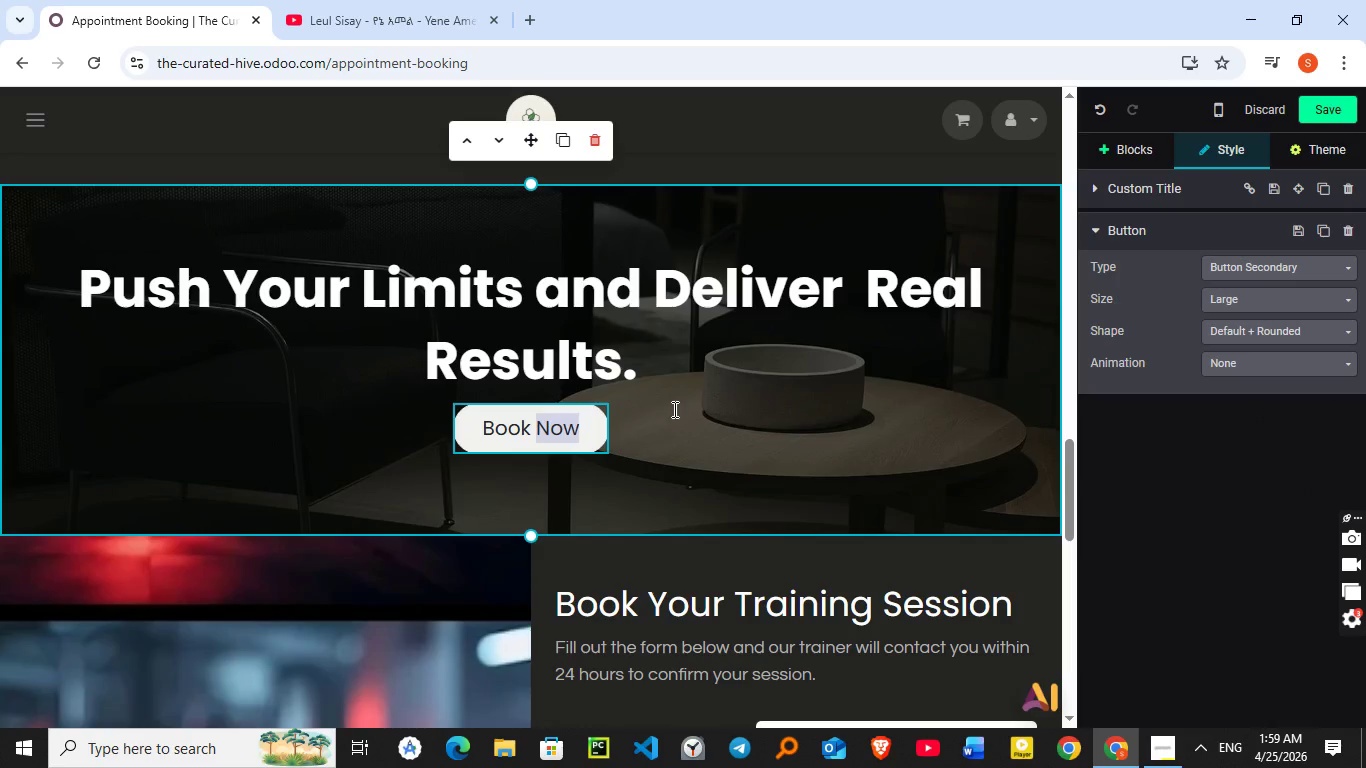 
left_click([662, 358])
 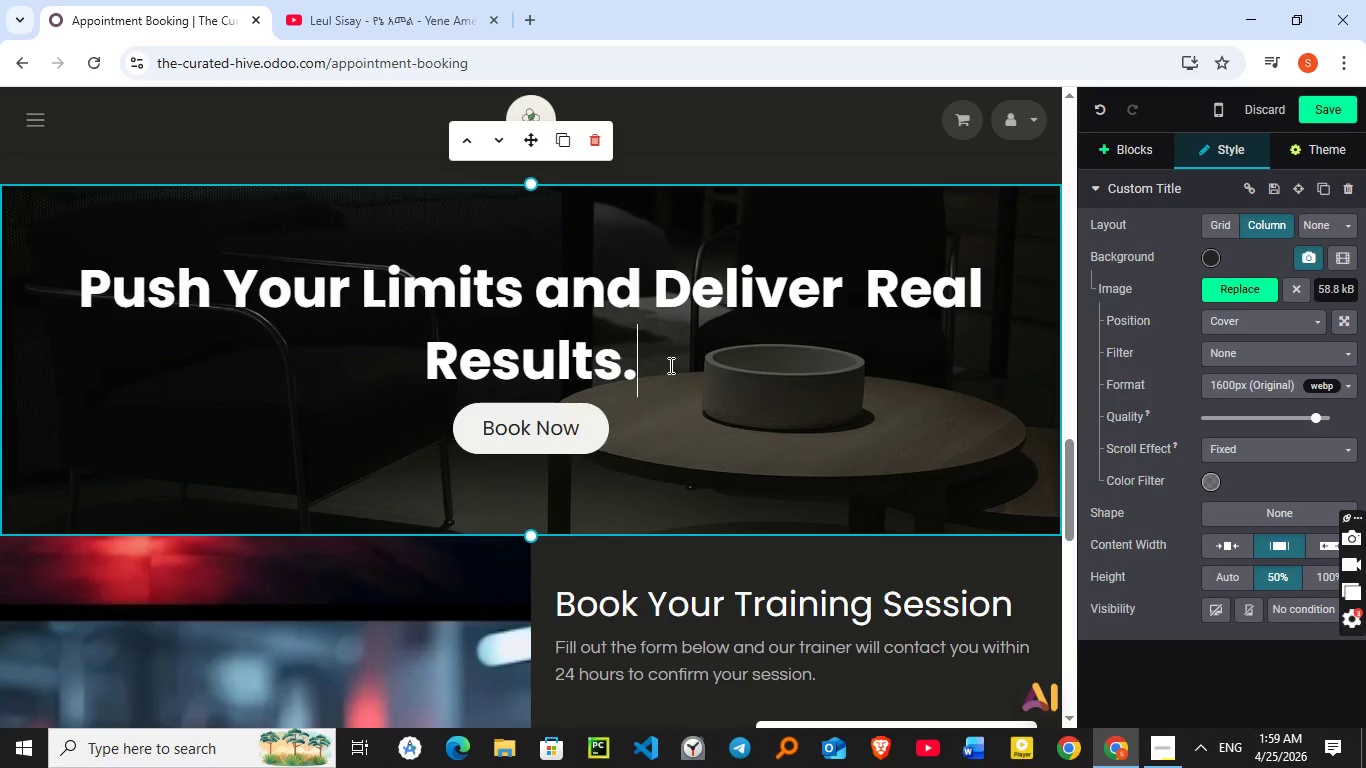 
key(Enter)
 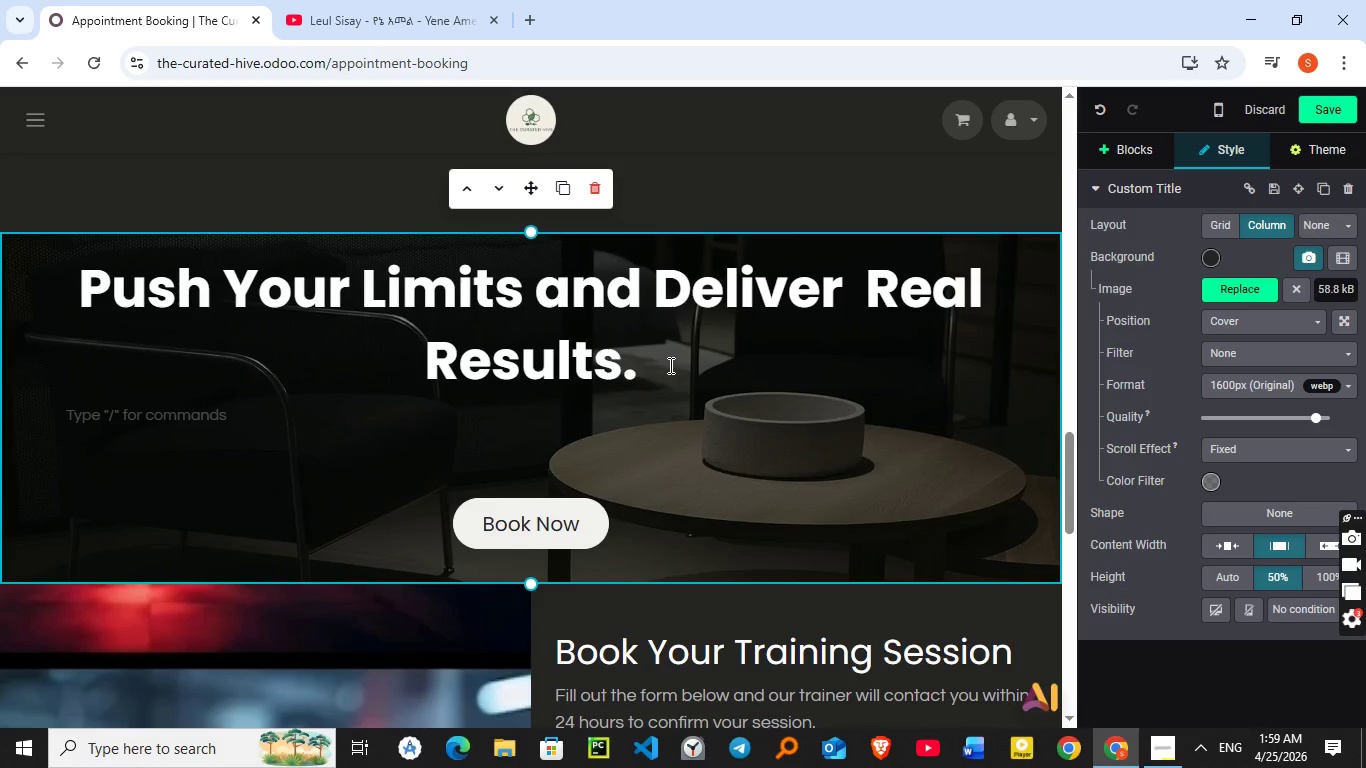 
key(Backspace)
 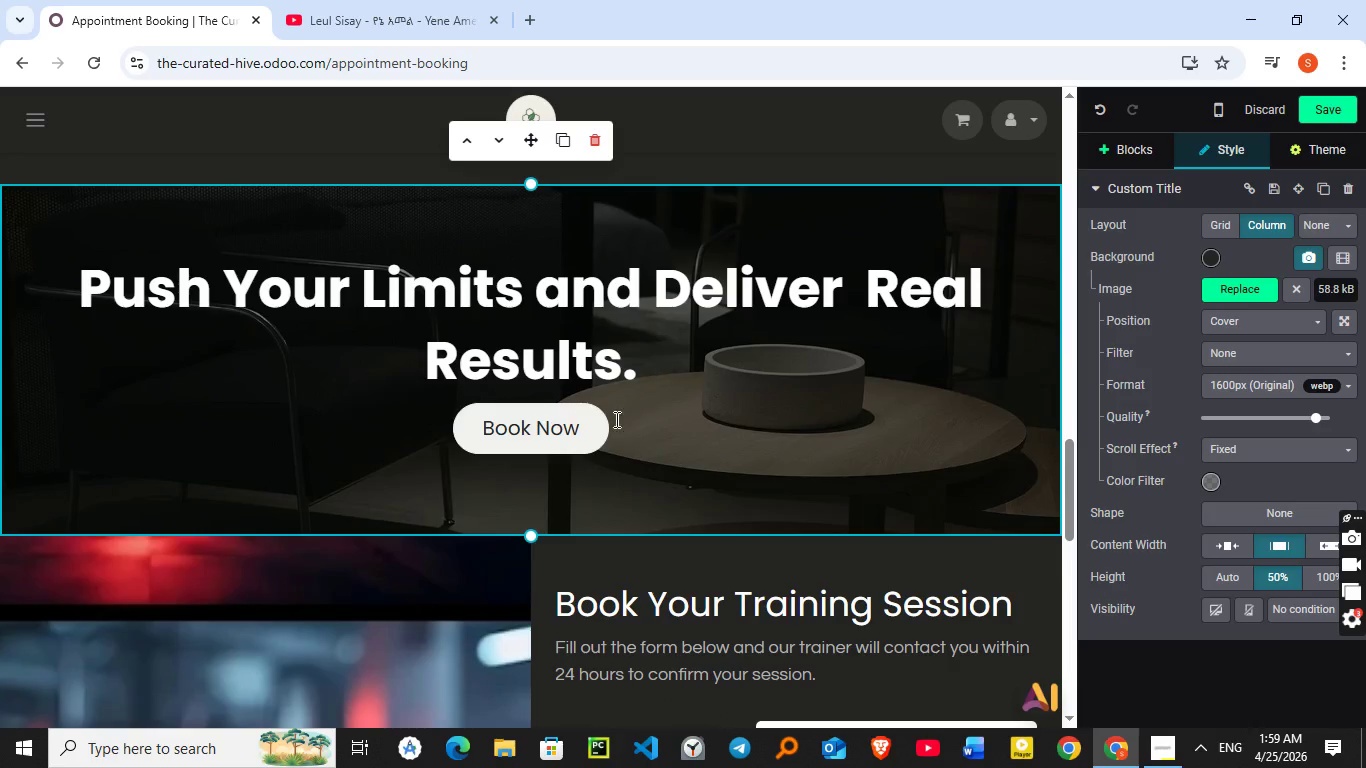 
scroll: coordinate [803, 385], scroll_direction: up, amount: 2.0
 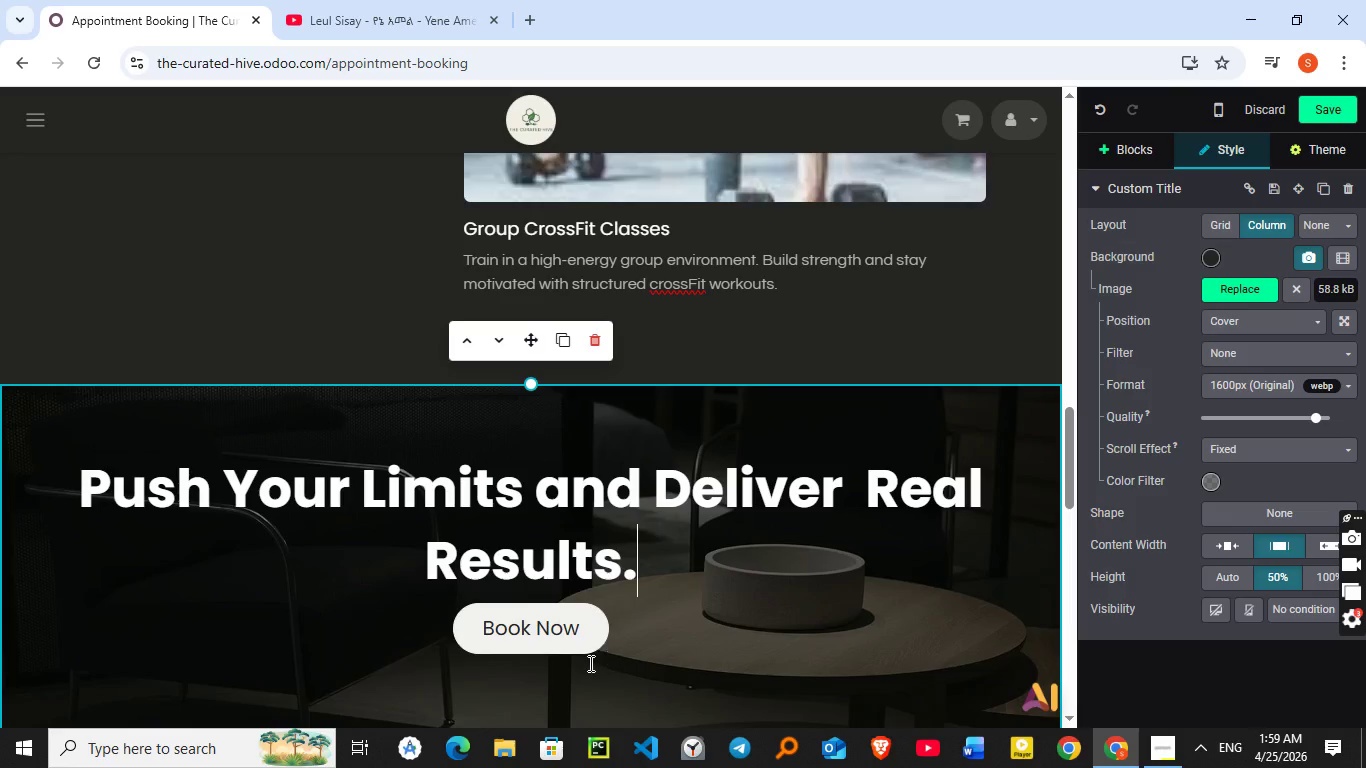 
wait(7.5)
 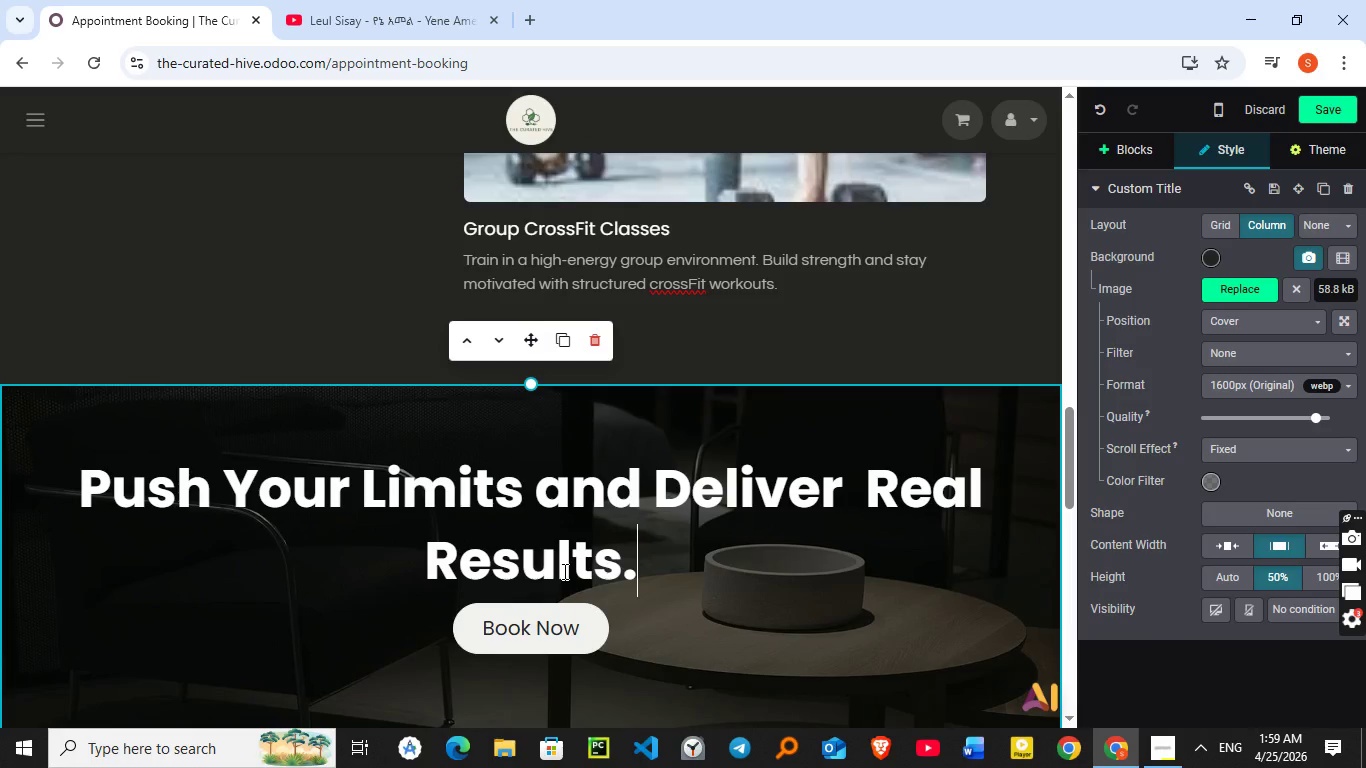 
scroll: coordinate [736, 638], scroll_direction: down, amount: 3.0
 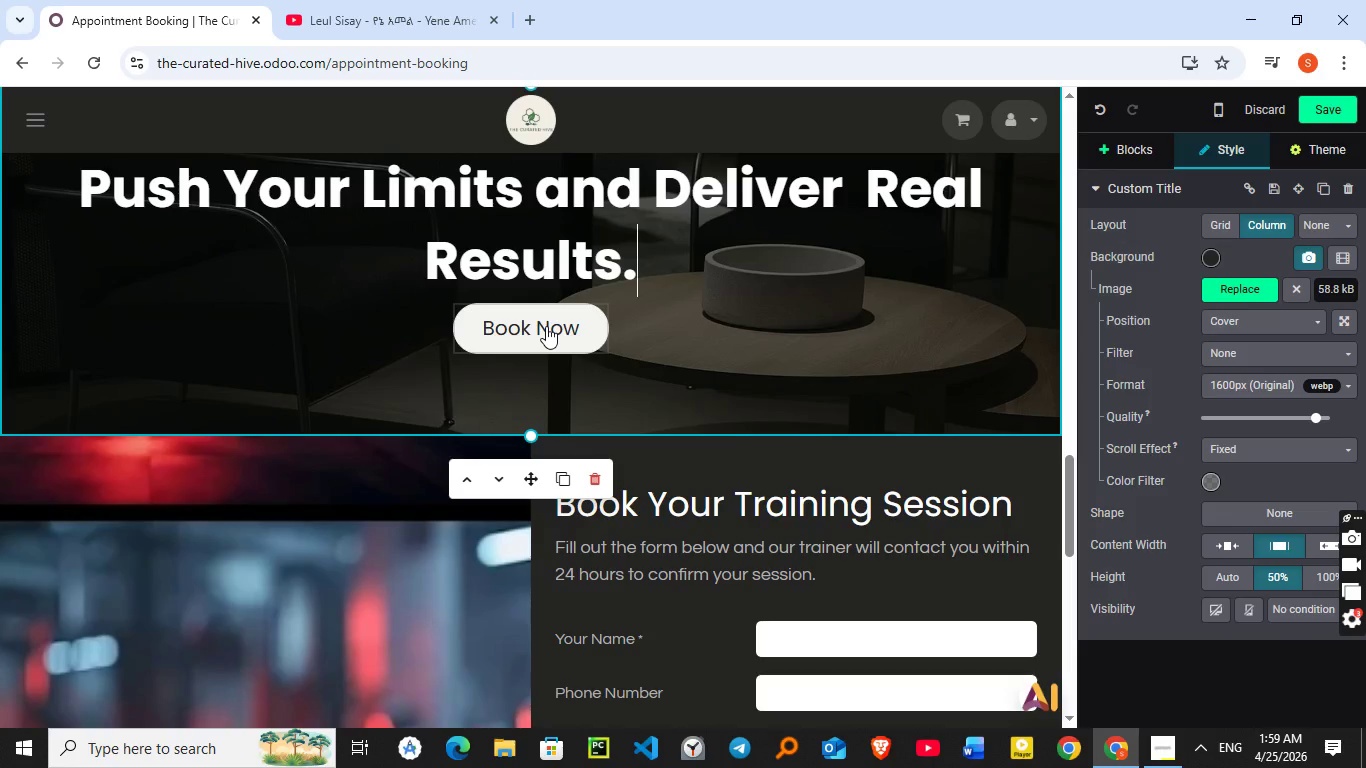 
left_click([546, 326])
 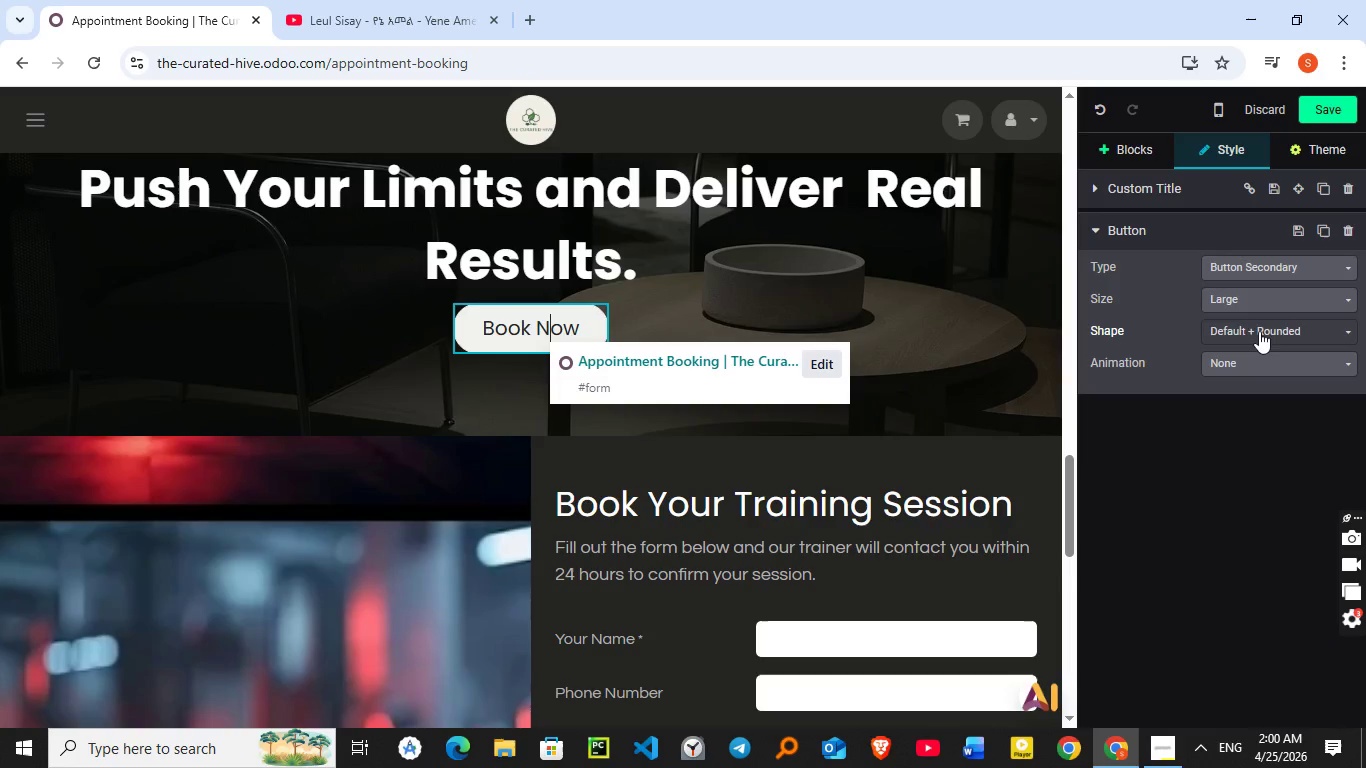 
left_click([1256, 277])
 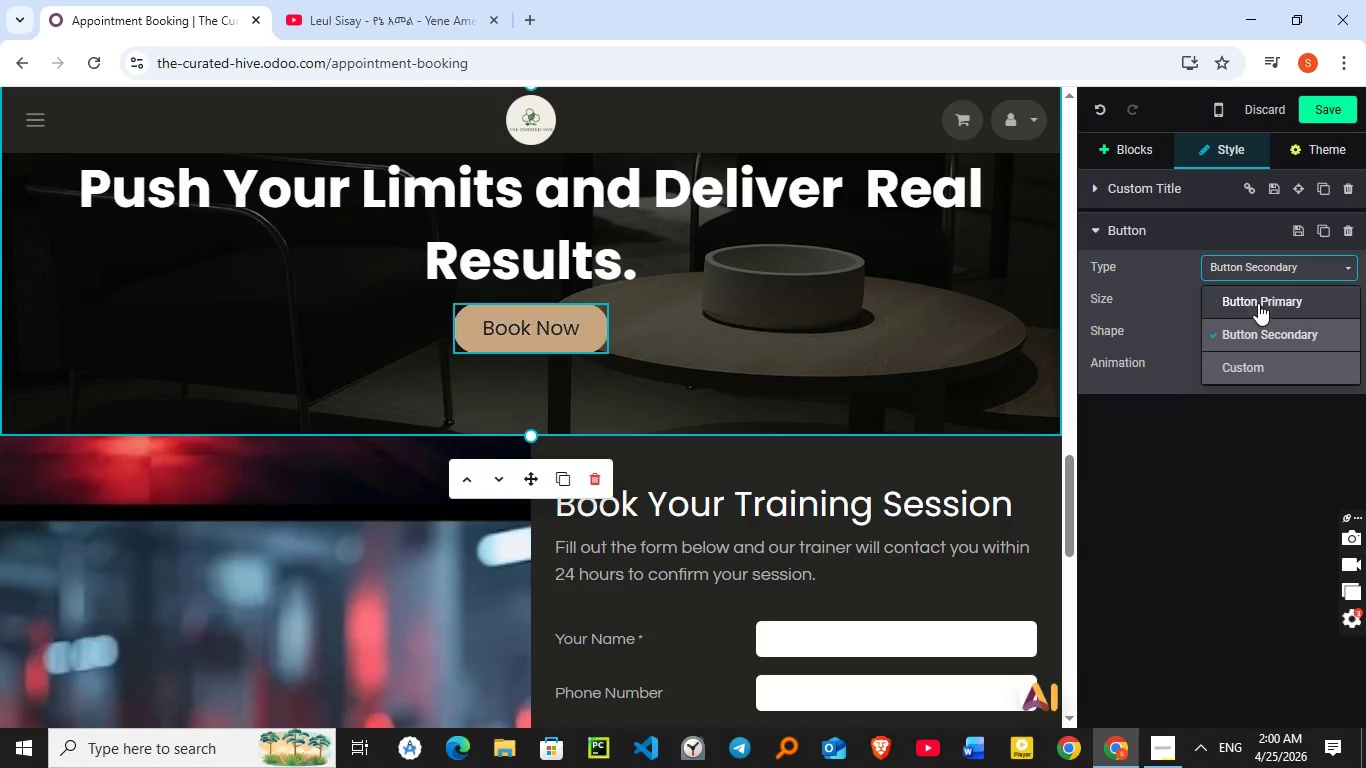 
left_click([1258, 303])
 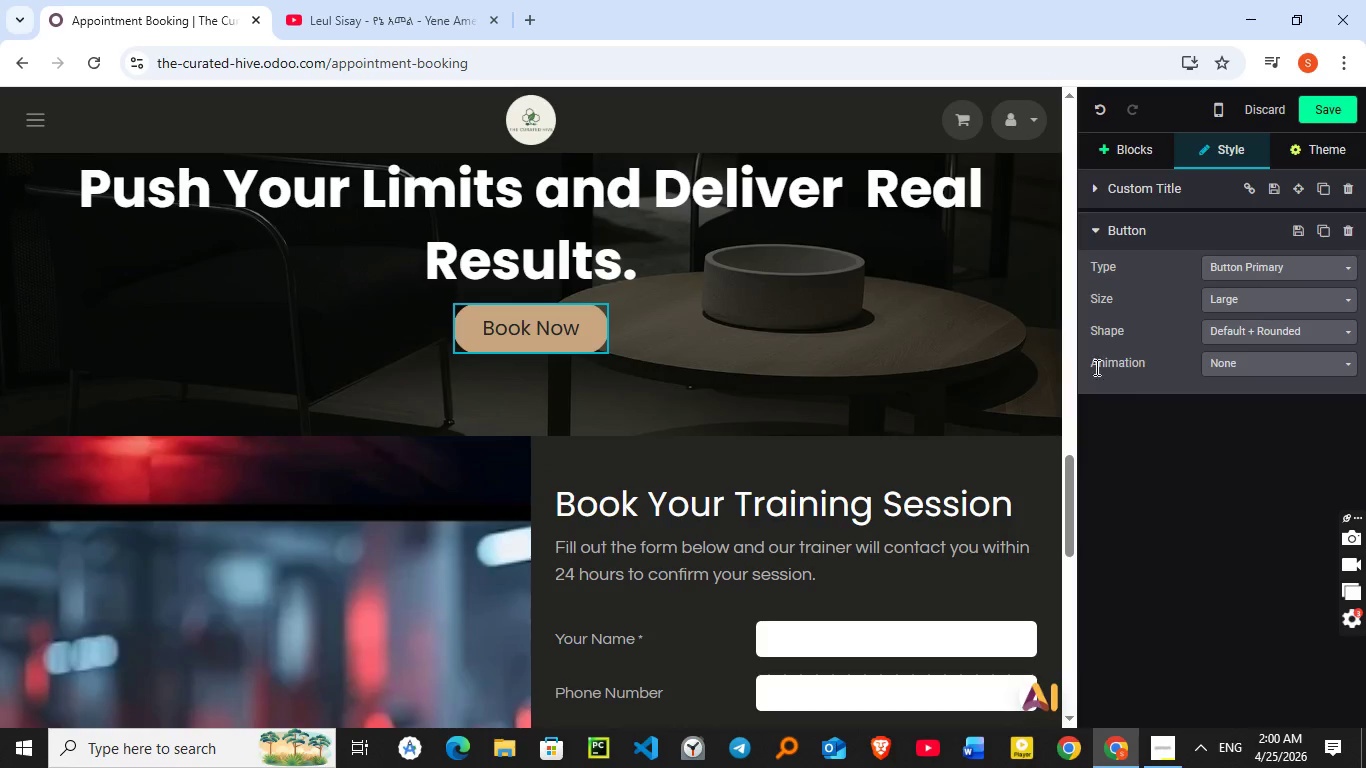 
left_click([924, 389])
 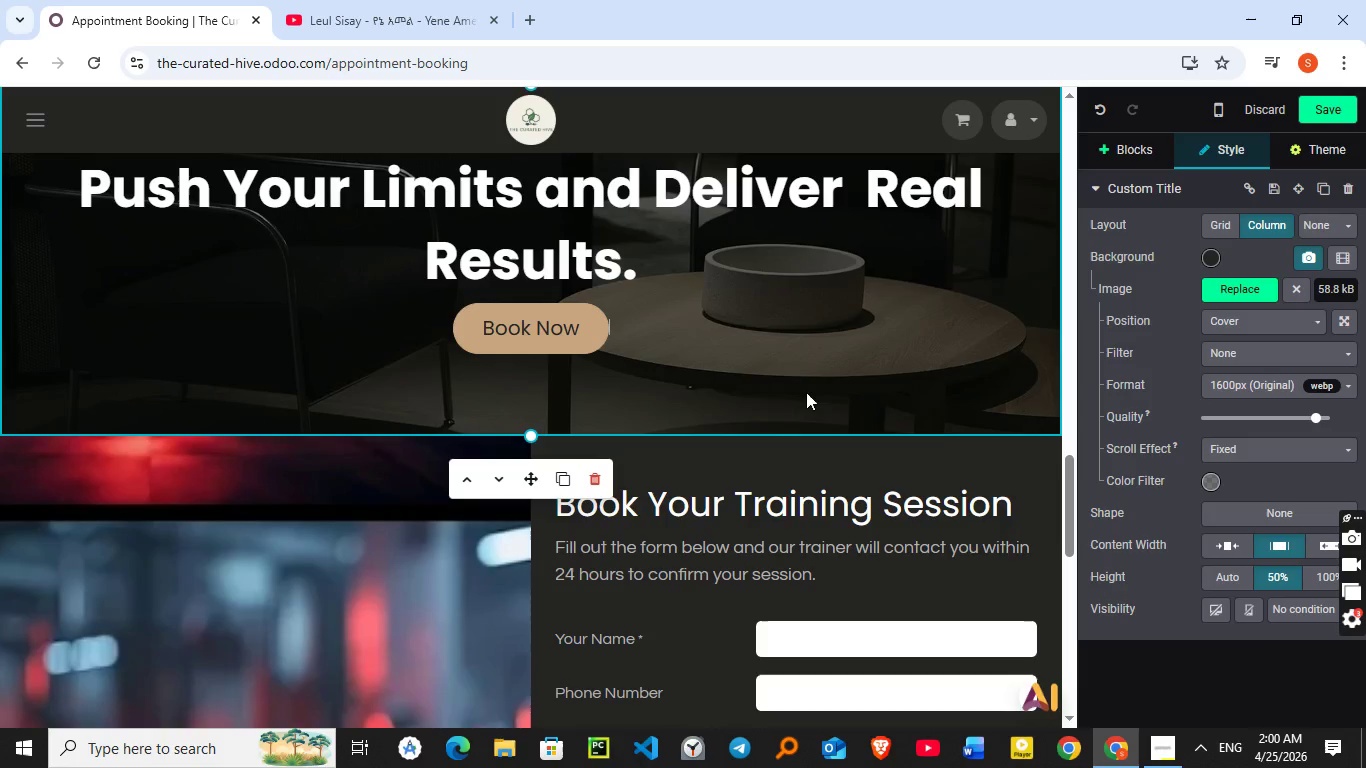 
wait(5.53)
 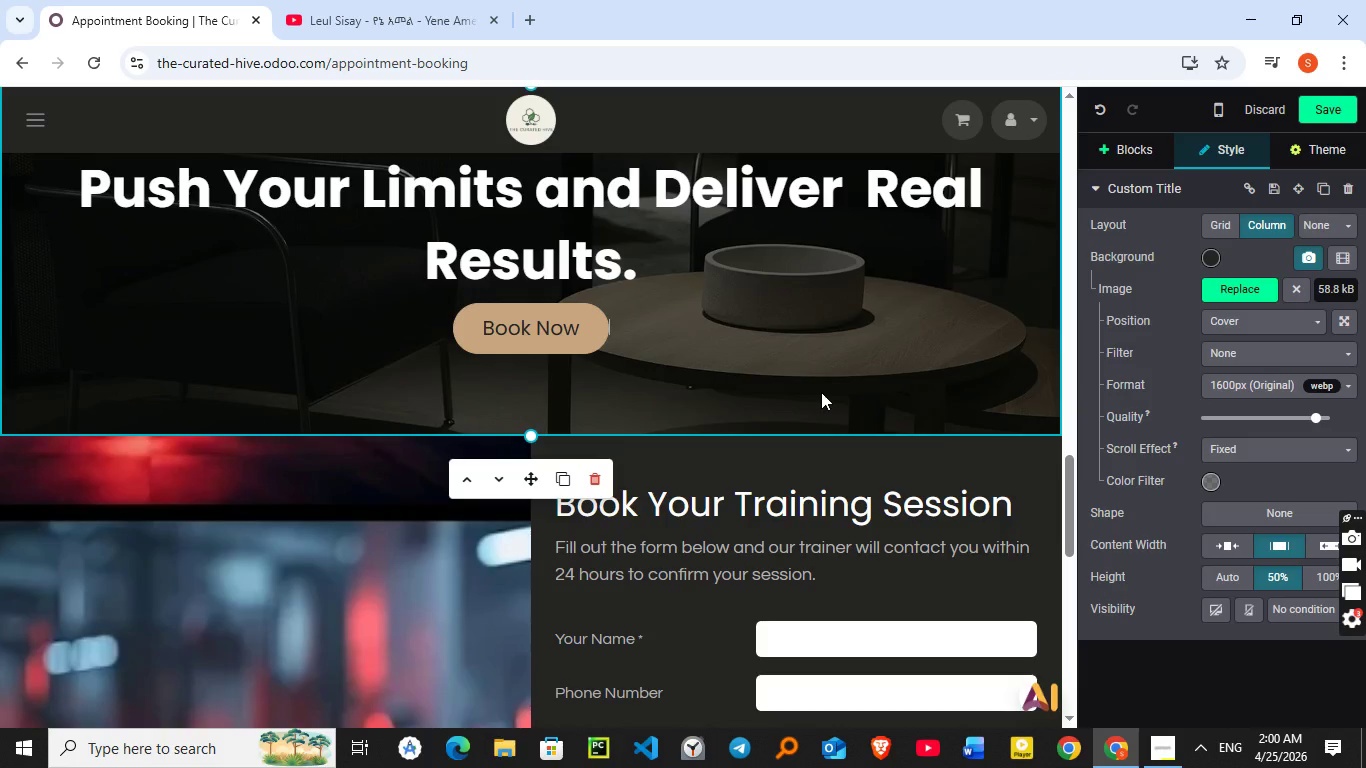 
double_click([908, 195])
 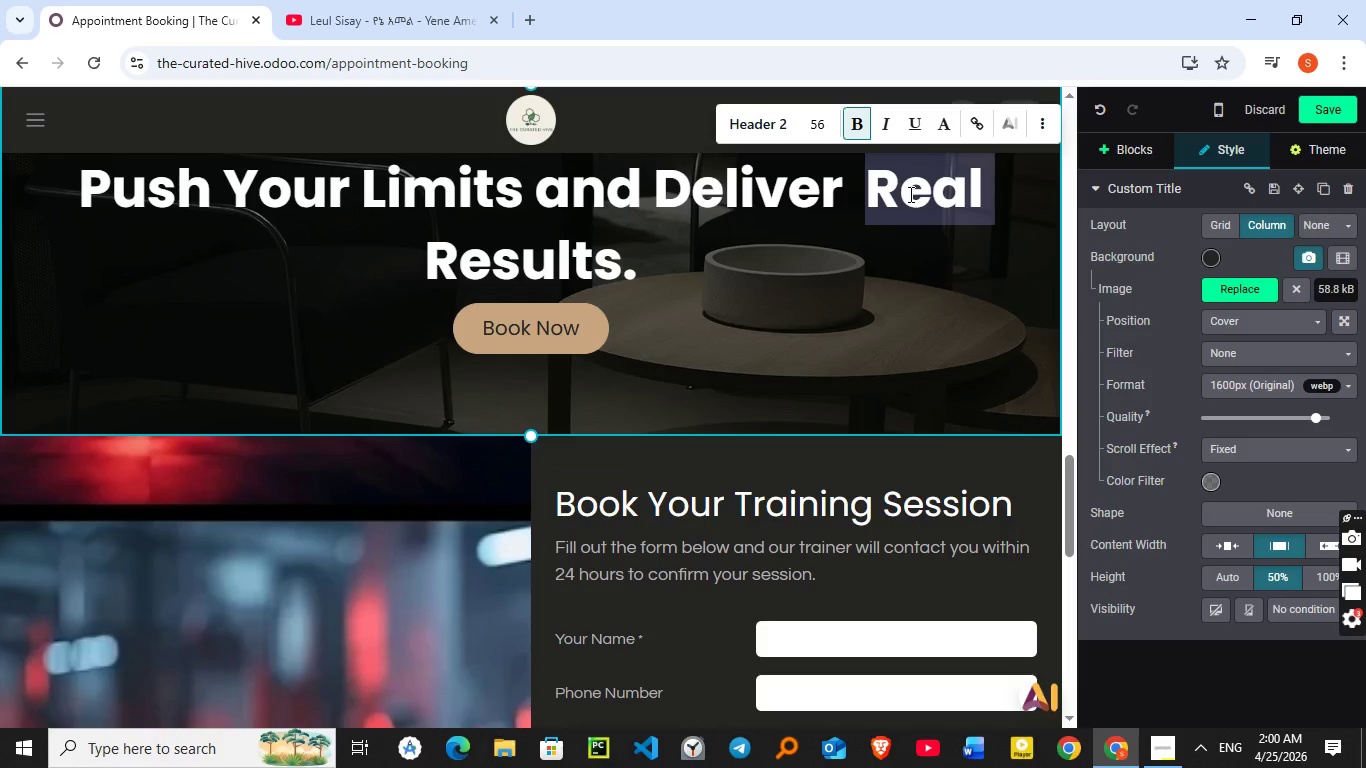 
key(Backspace)
 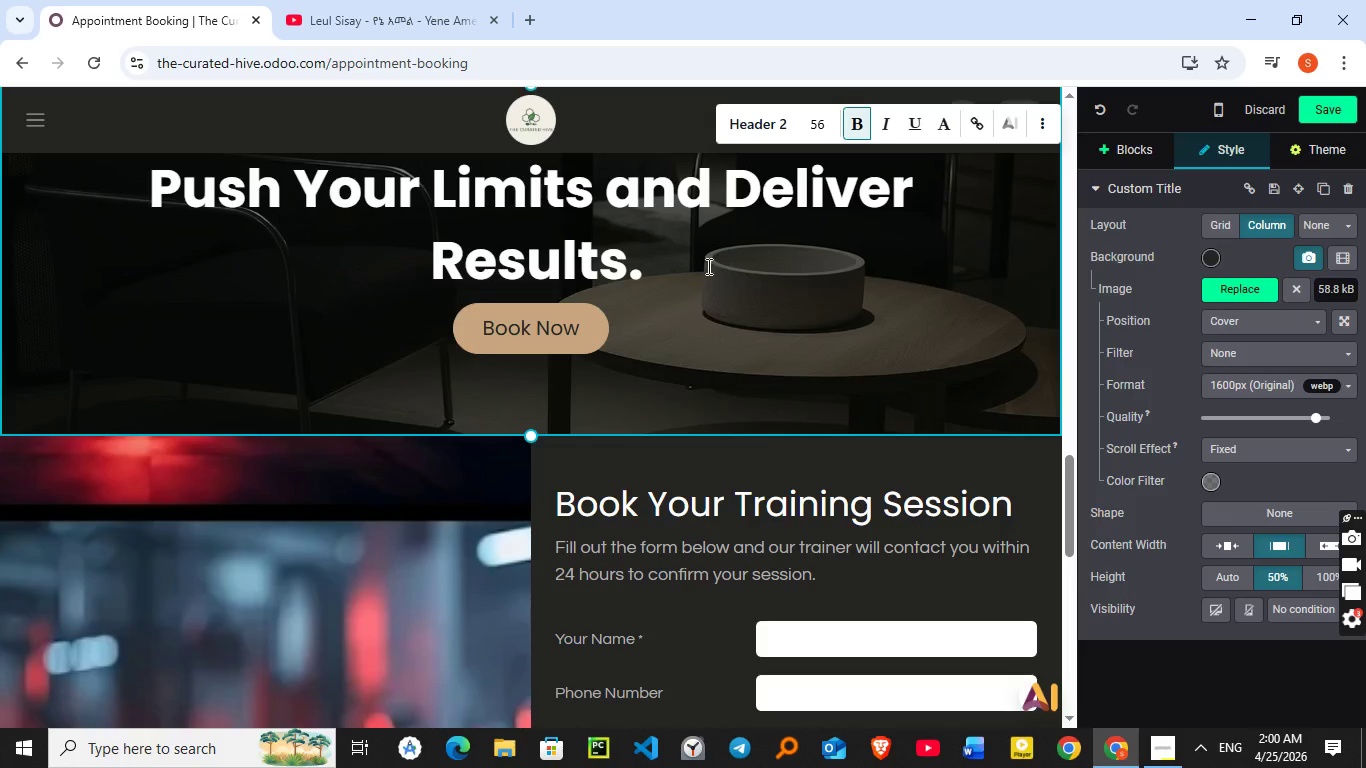 
left_click([633, 267])
 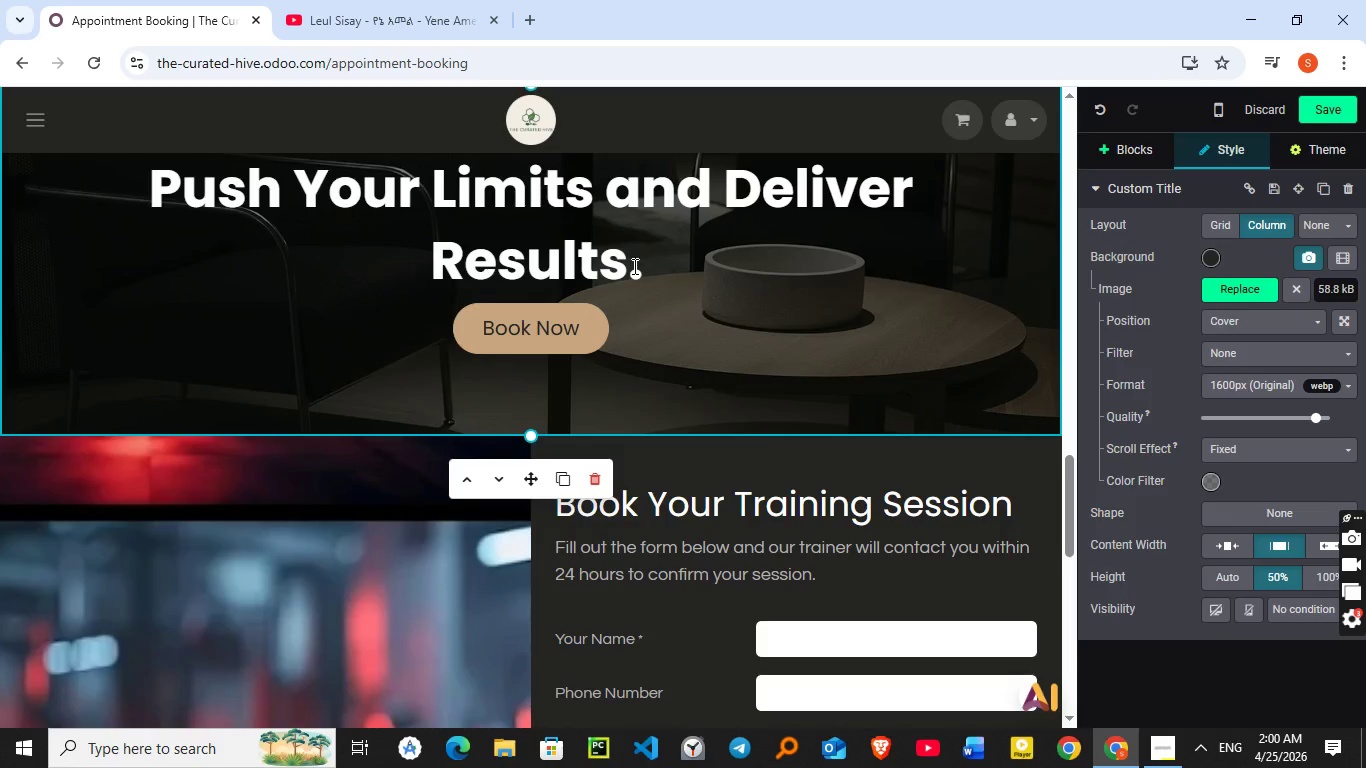 
key(Backspace)
 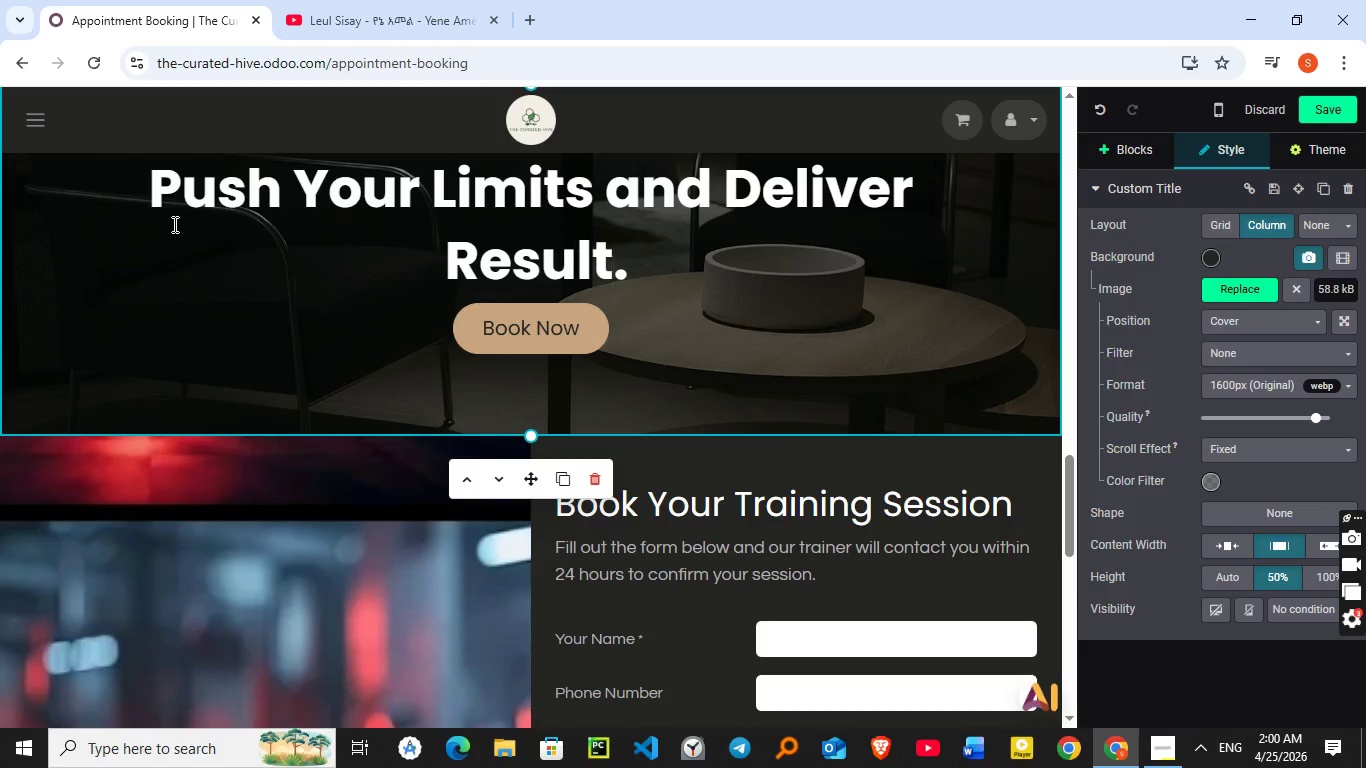 
left_click([153, 186])
 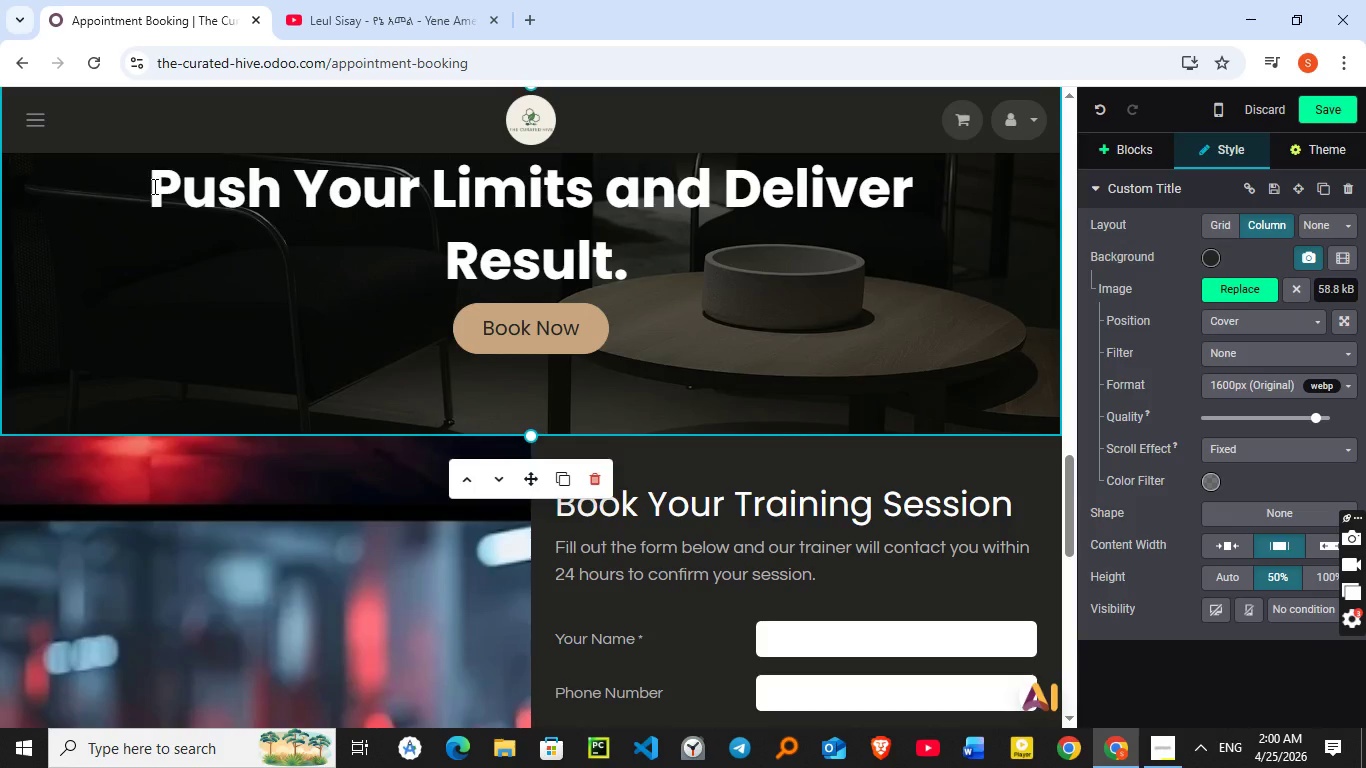 
key(Backspace)
 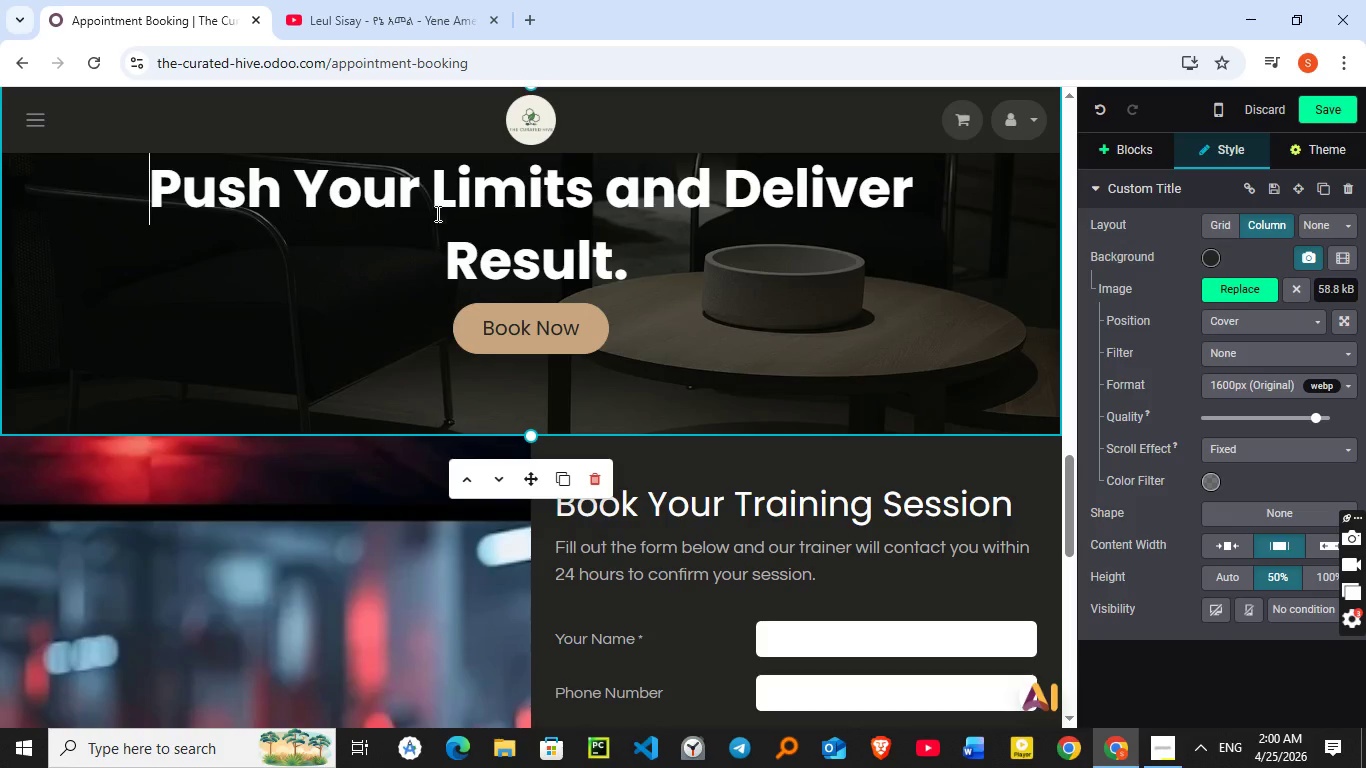 
double_click([451, 186])
 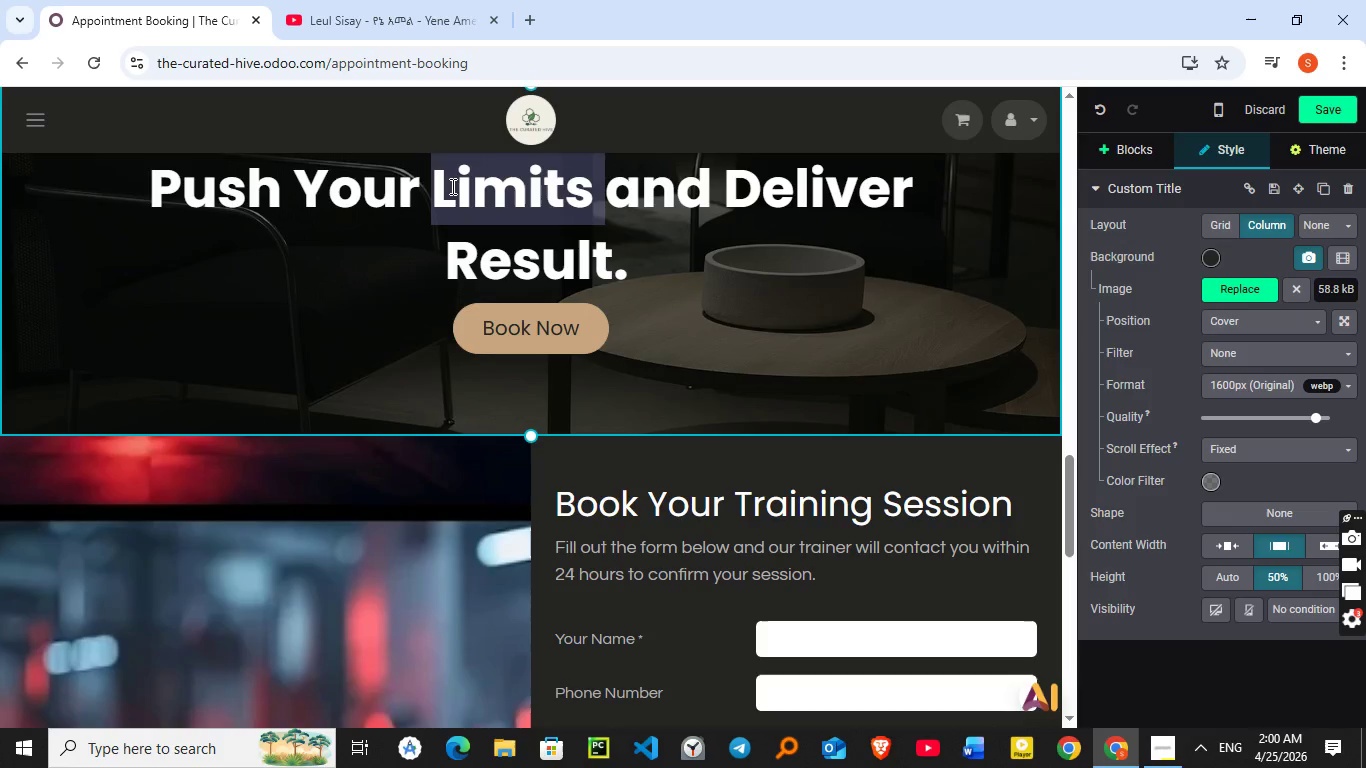 
double_click([451, 186])
 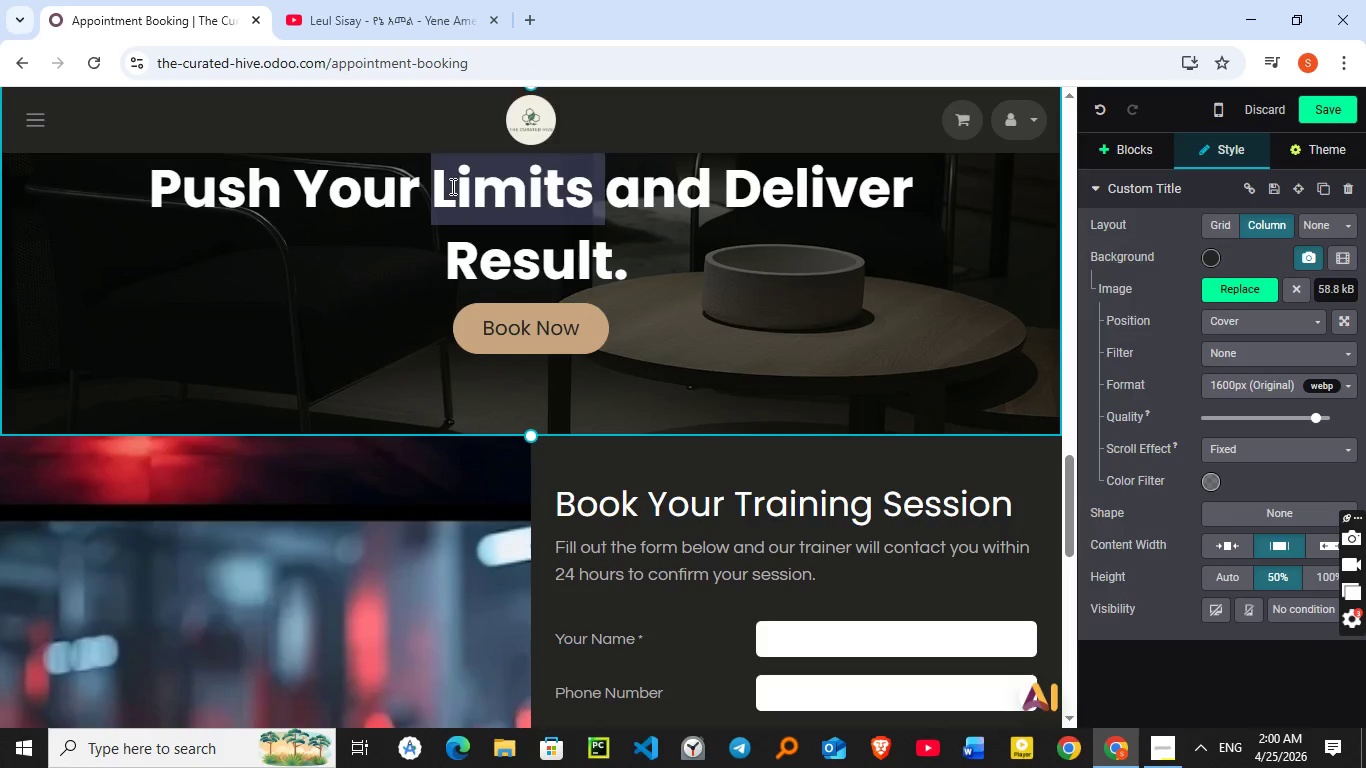 
double_click([451, 186])
 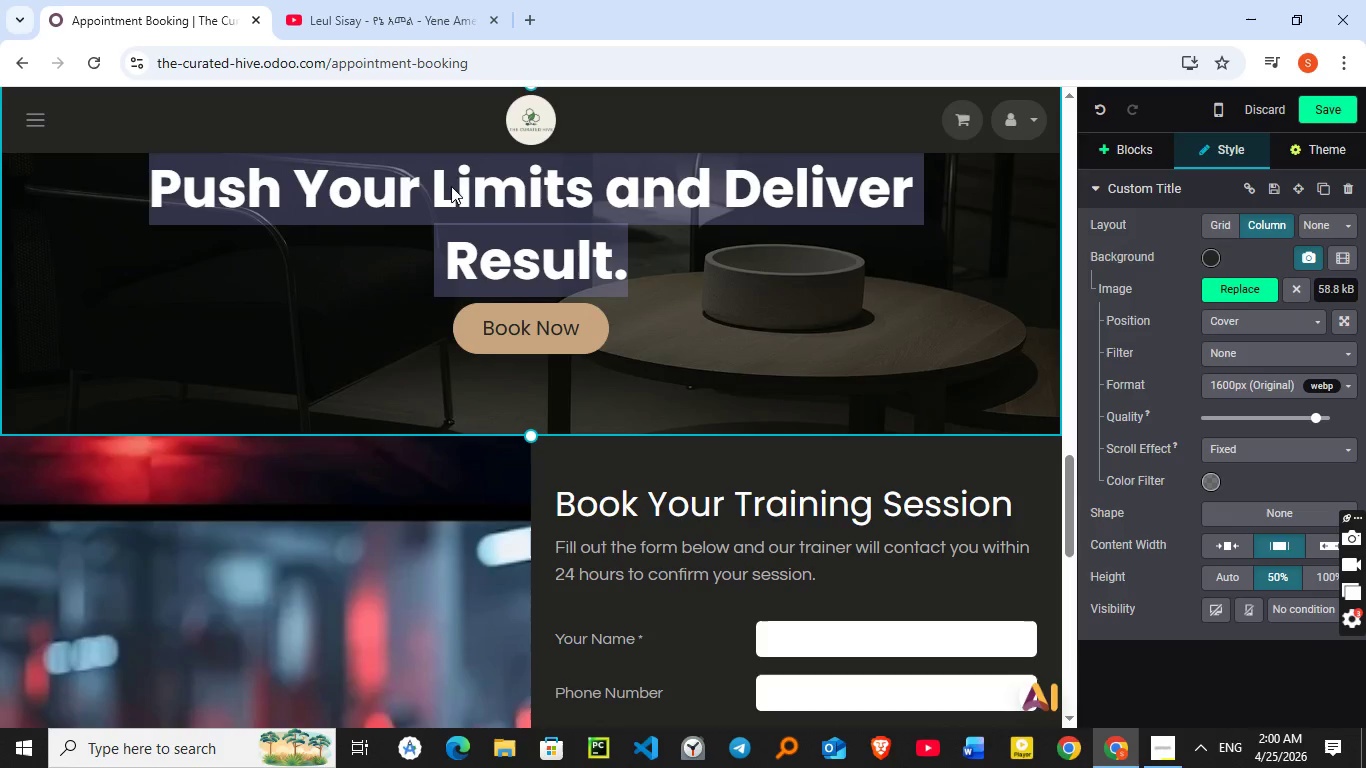 
triple_click([451, 186])
 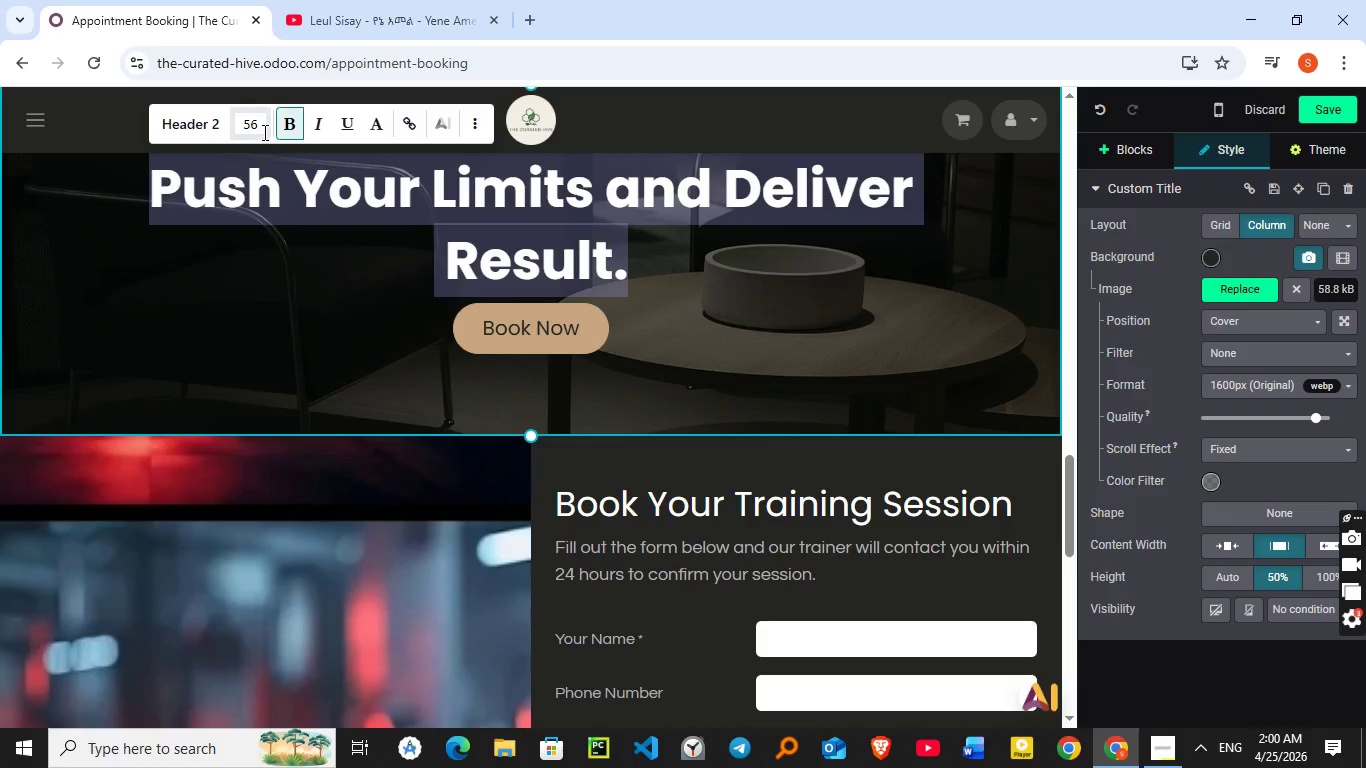 
left_click([256, 128])
 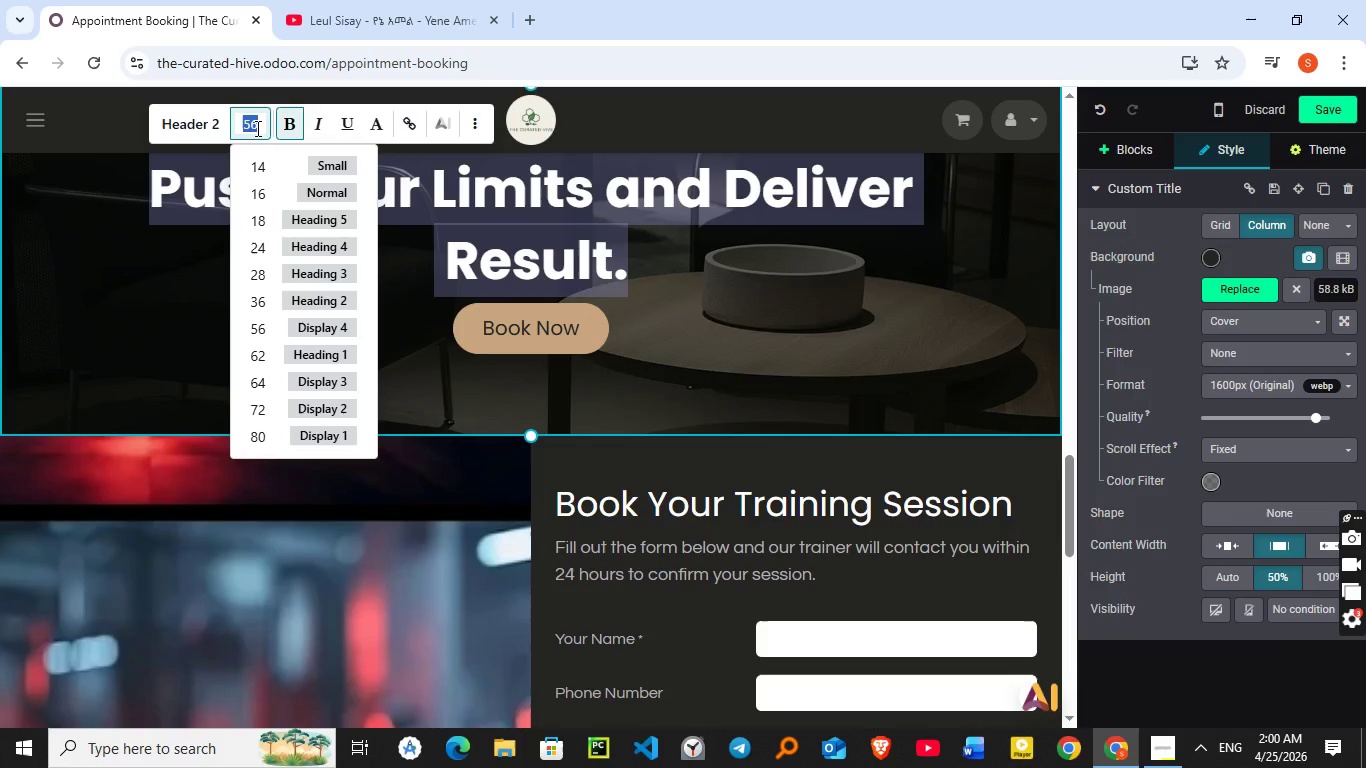 
left_click([256, 128])
 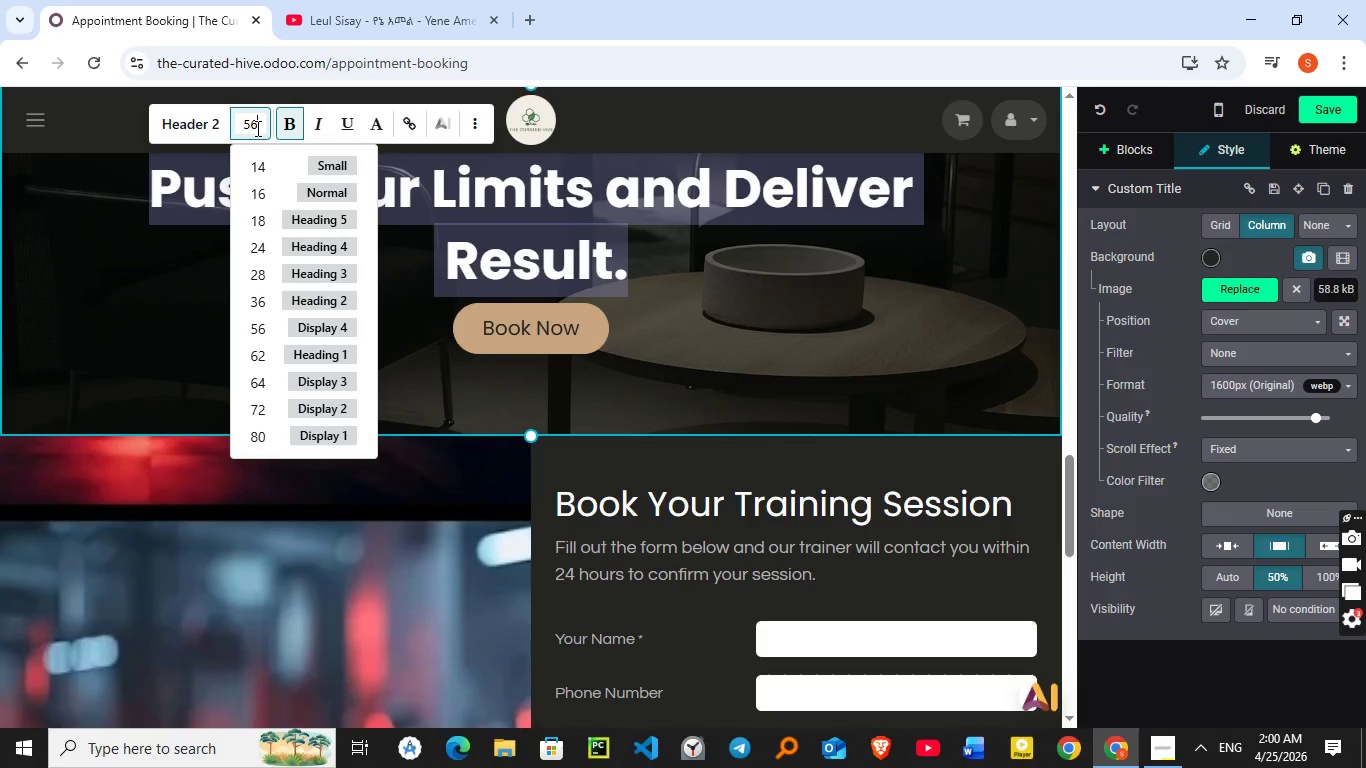 
key(Backspace)
 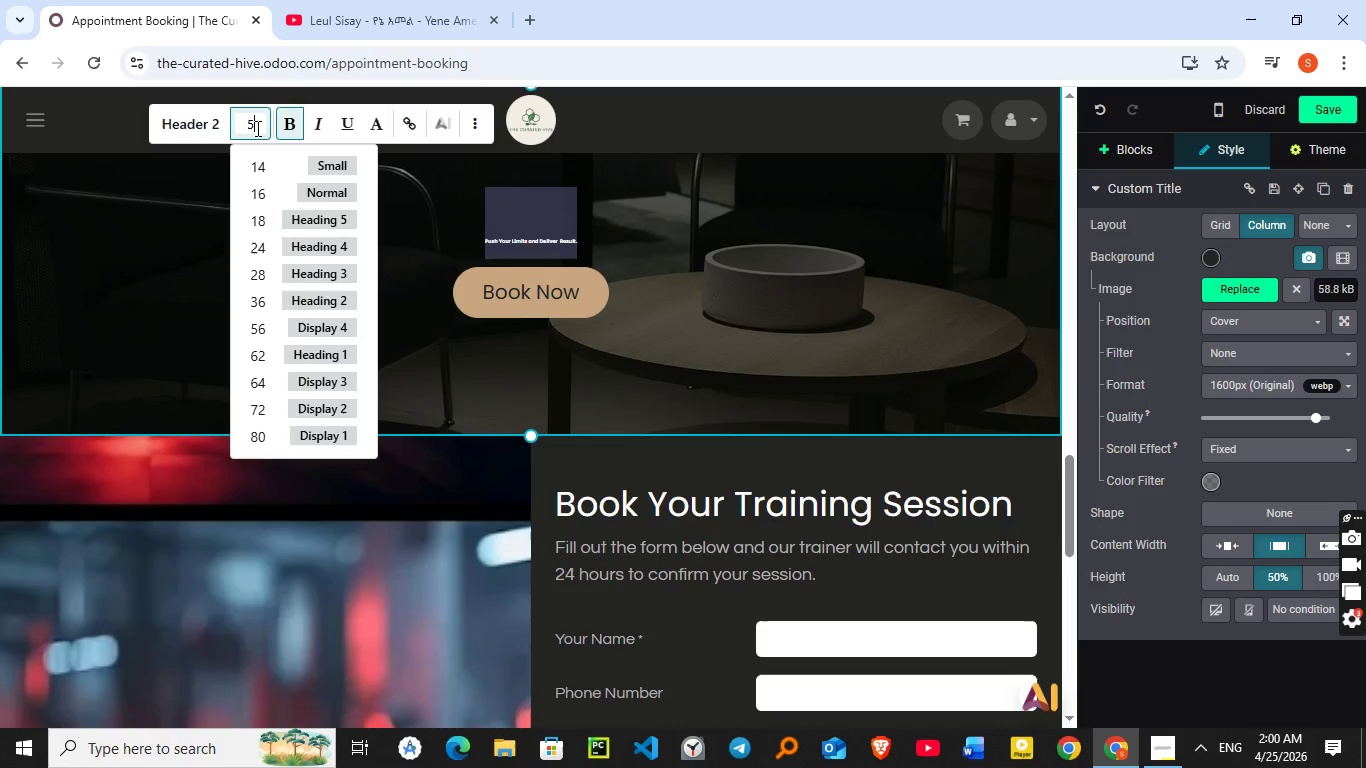 
key(Numpad0)
 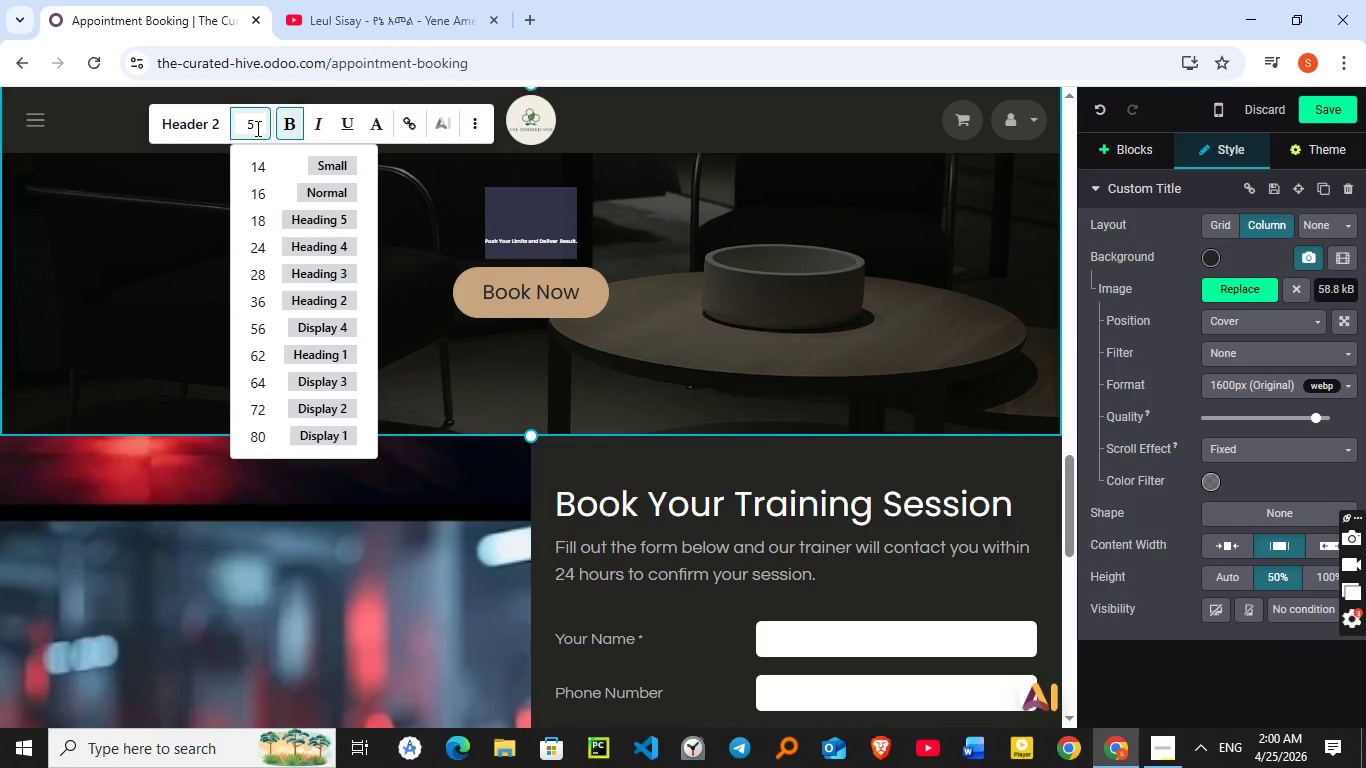 
key(Numpad0)
 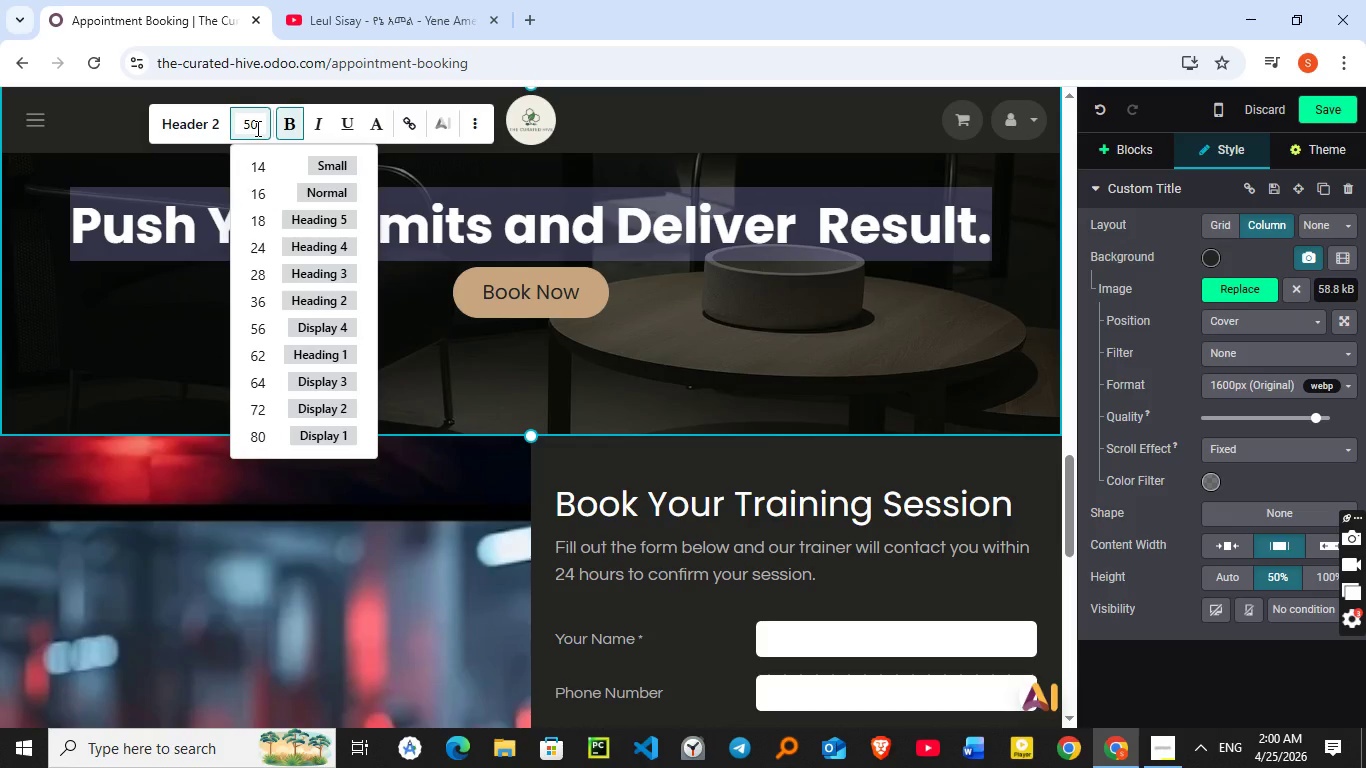 
key(Enter)
 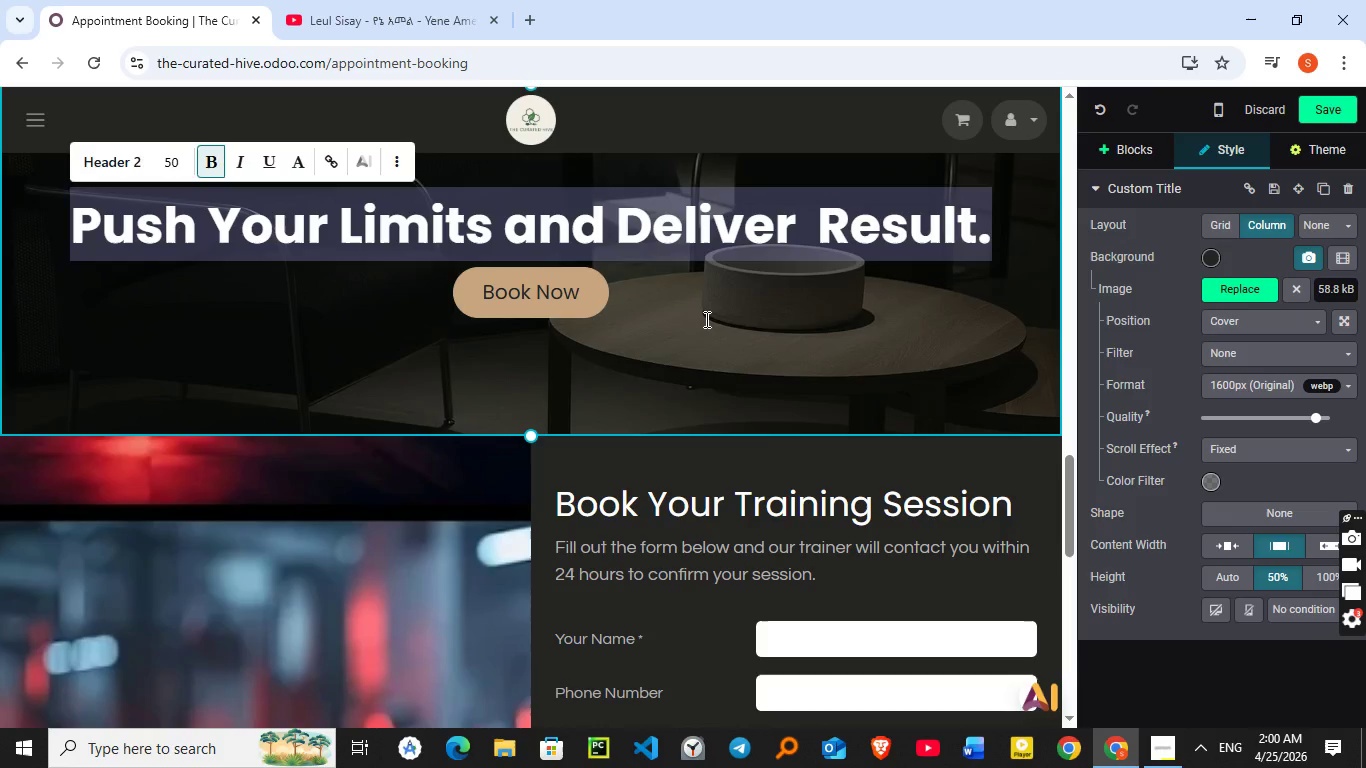 
left_click([705, 319])
 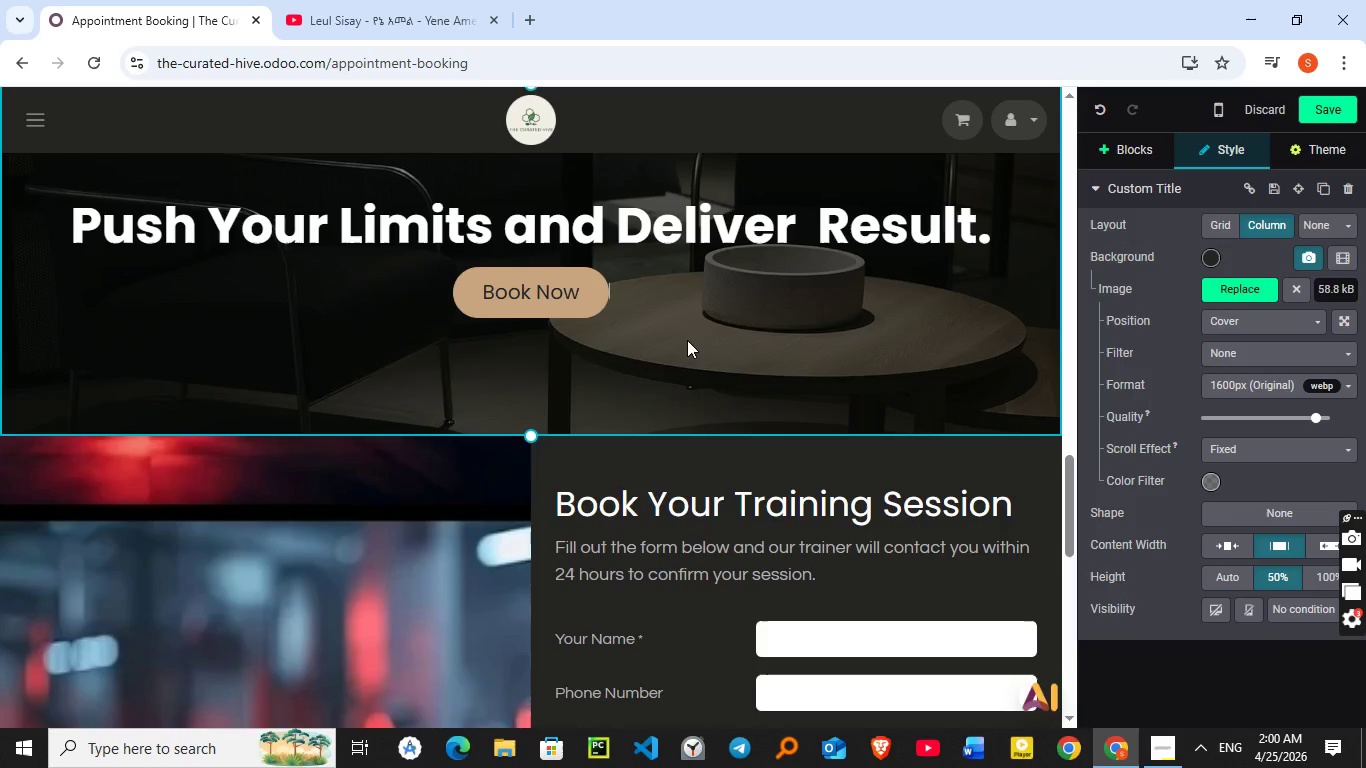 
scroll: coordinate [687, 338], scroll_direction: up, amount: 2.0
 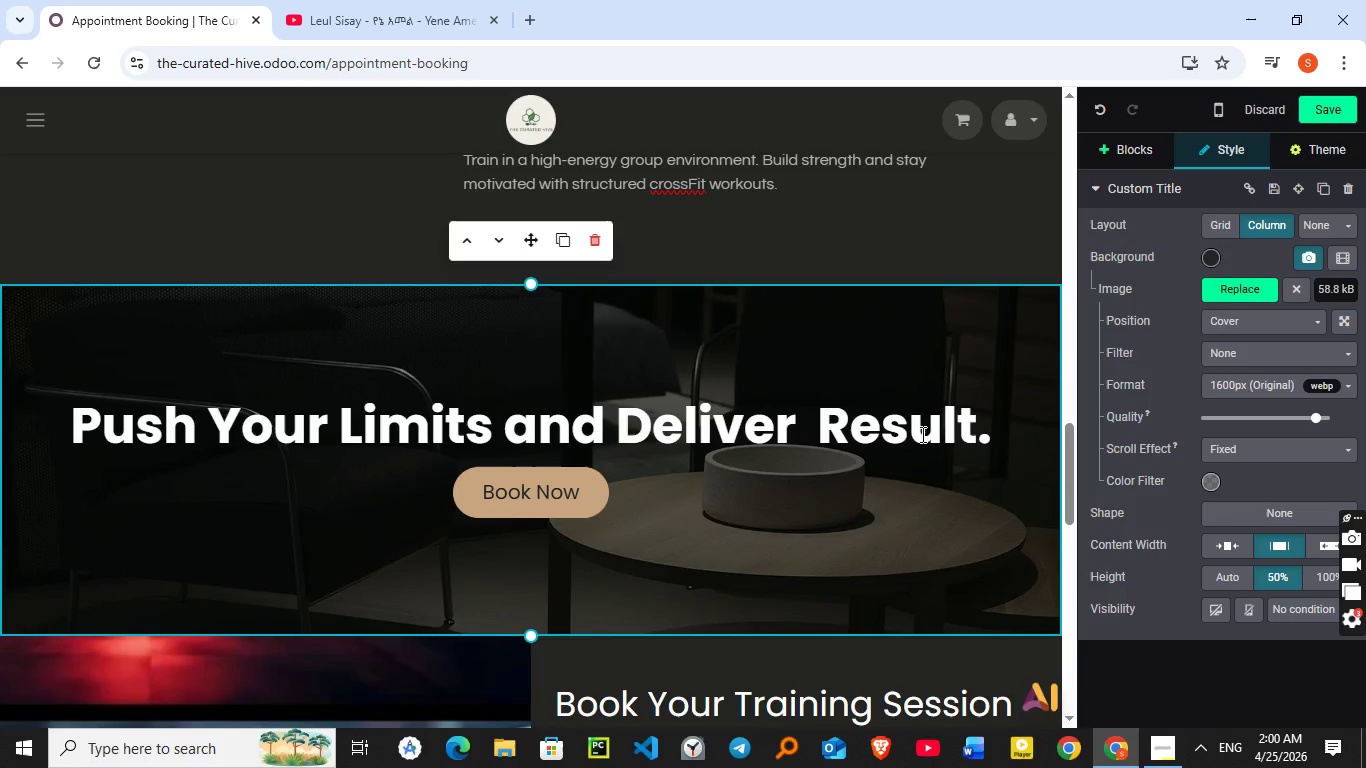 
left_click([1002, 426])
 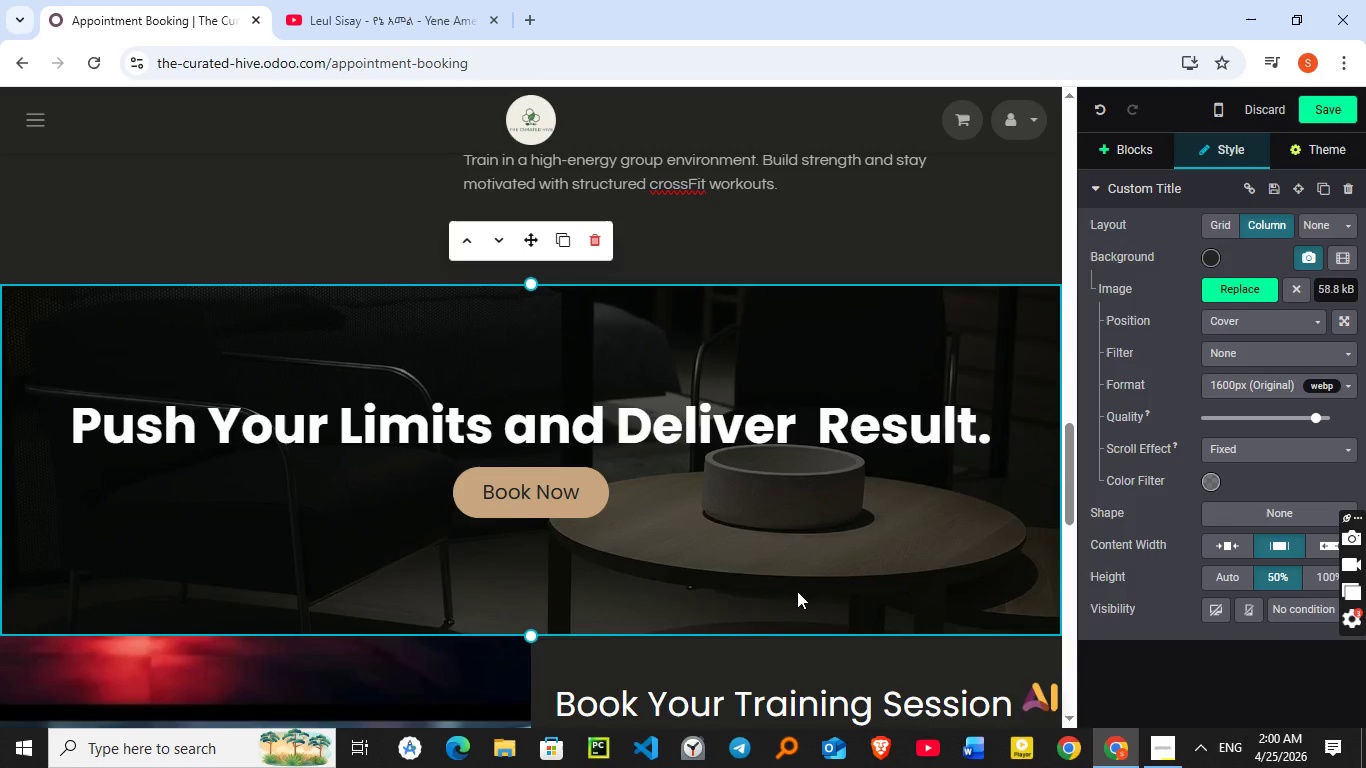 
wait(6.2)
 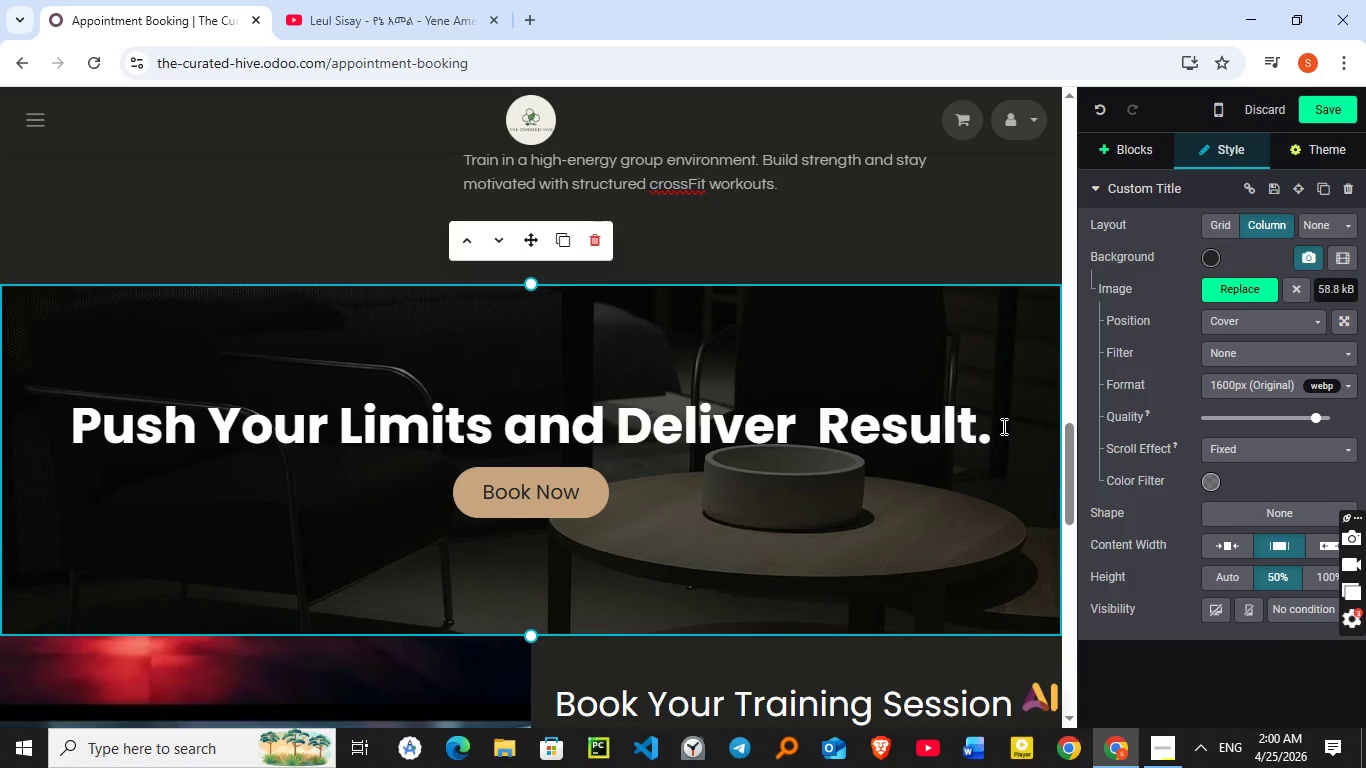 
scroll: coordinate [677, 523], scroll_direction: down, amount: 8.0
 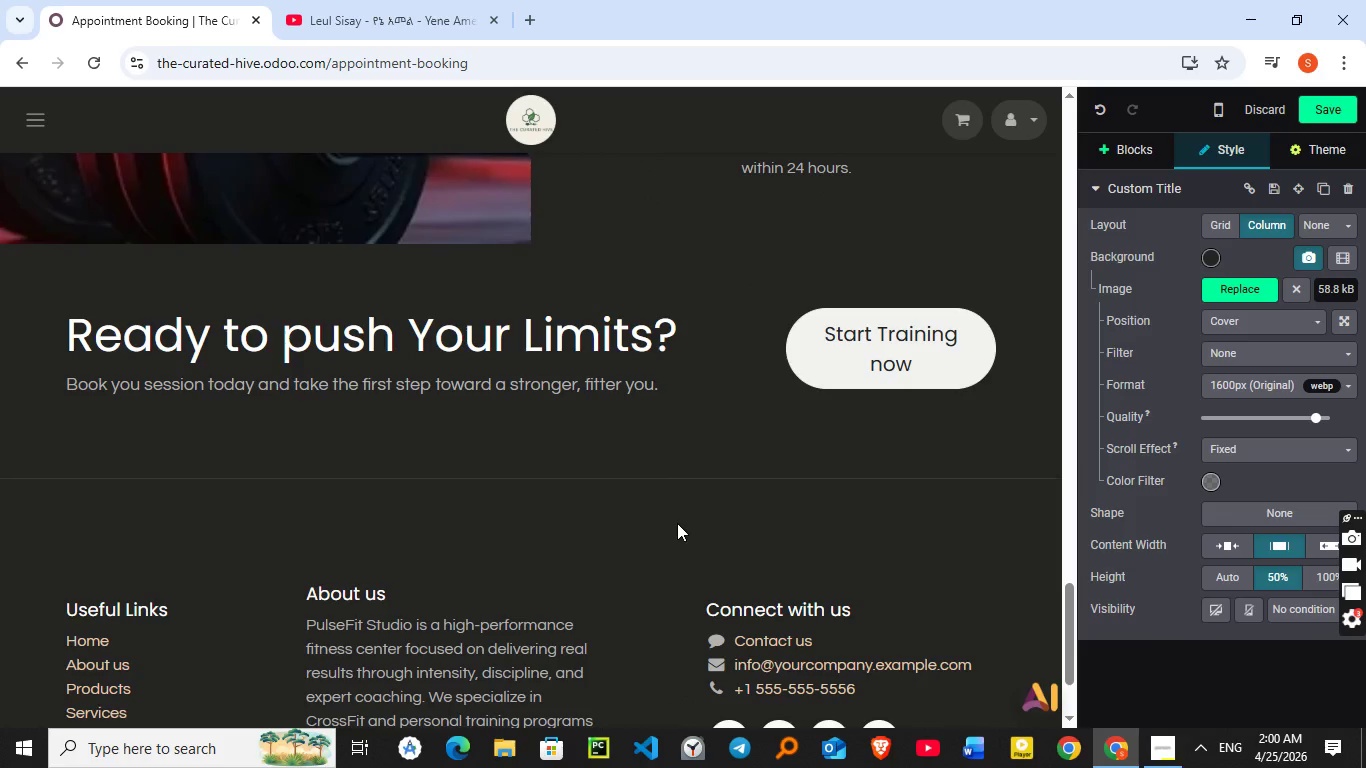 
scroll: coordinate [677, 523], scroll_direction: up, amount: 2.0
 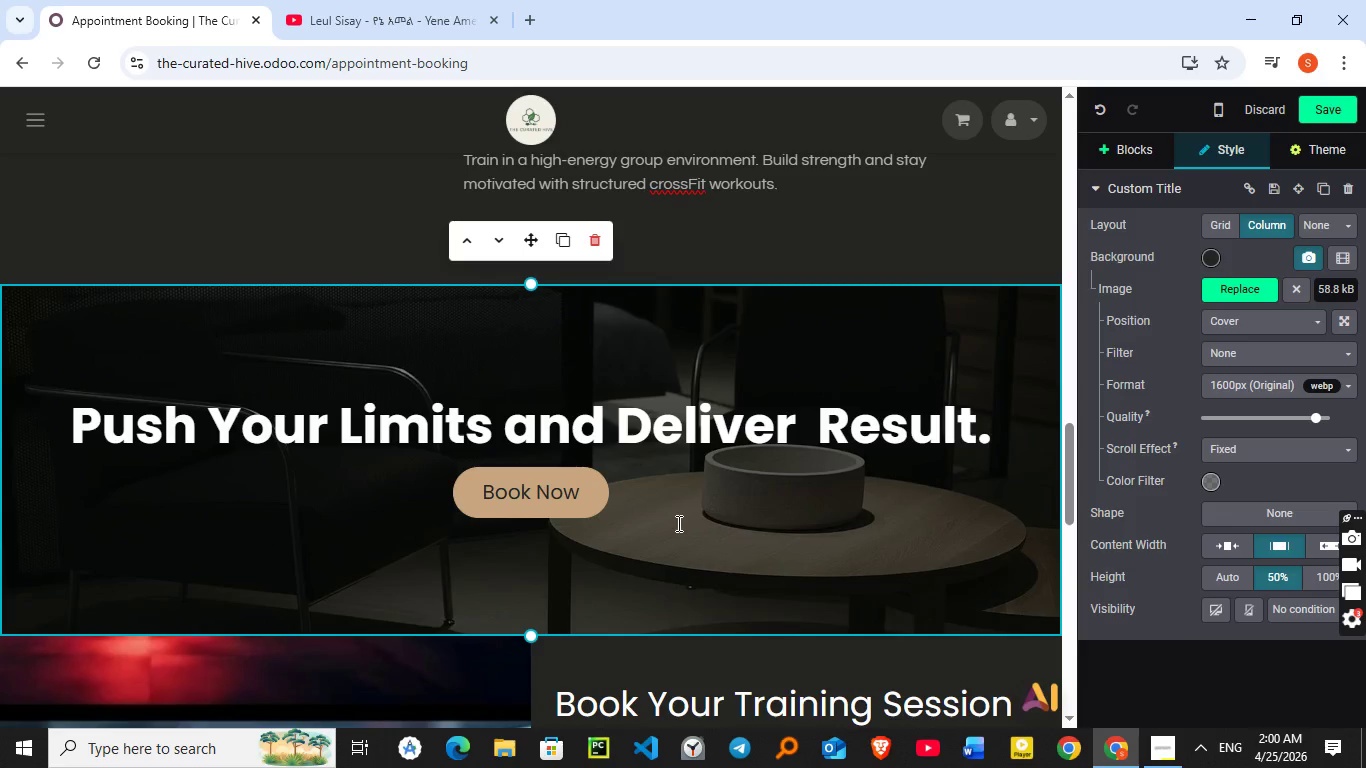 
scroll: coordinate [677, 523], scroll_direction: down, amount: 14.0
 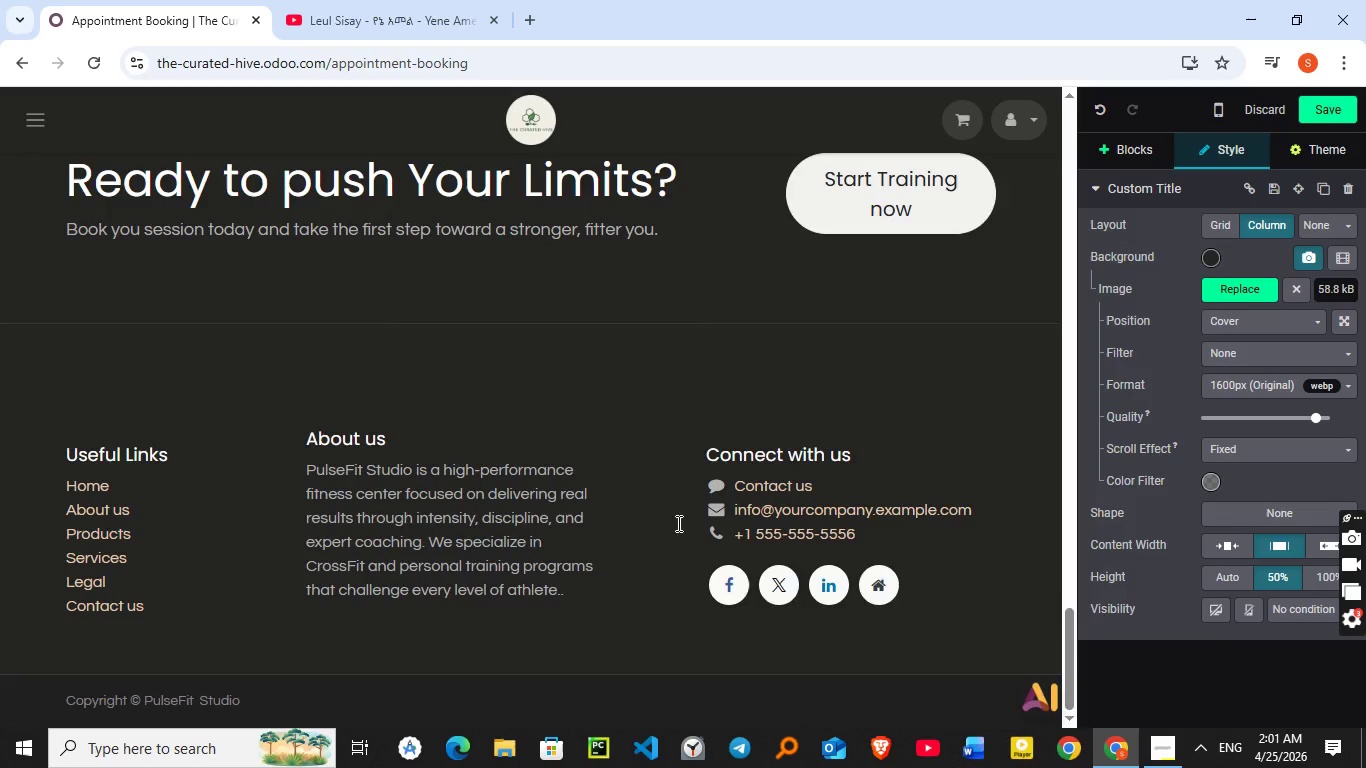 
scroll: coordinate [677, 523], scroll_direction: up, amount: 33.0
 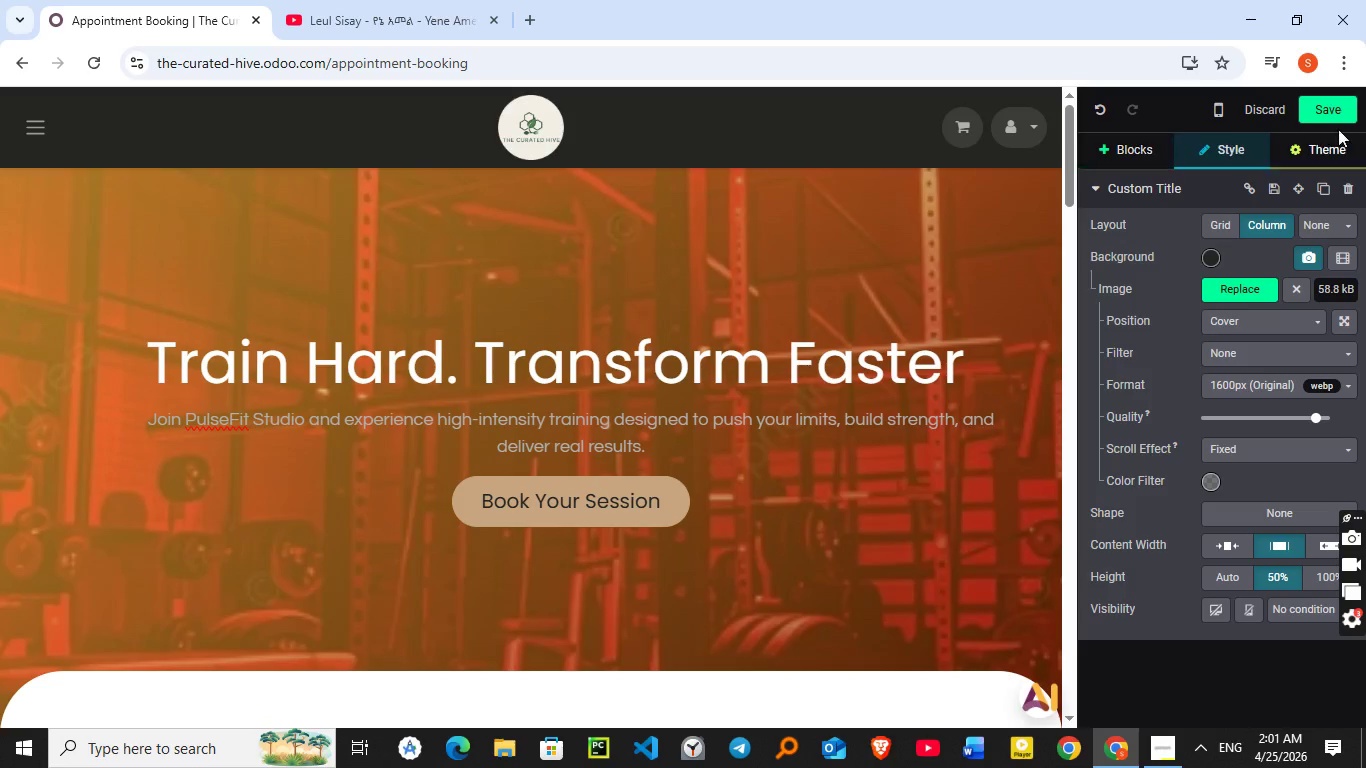 
left_click([1340, 107])
 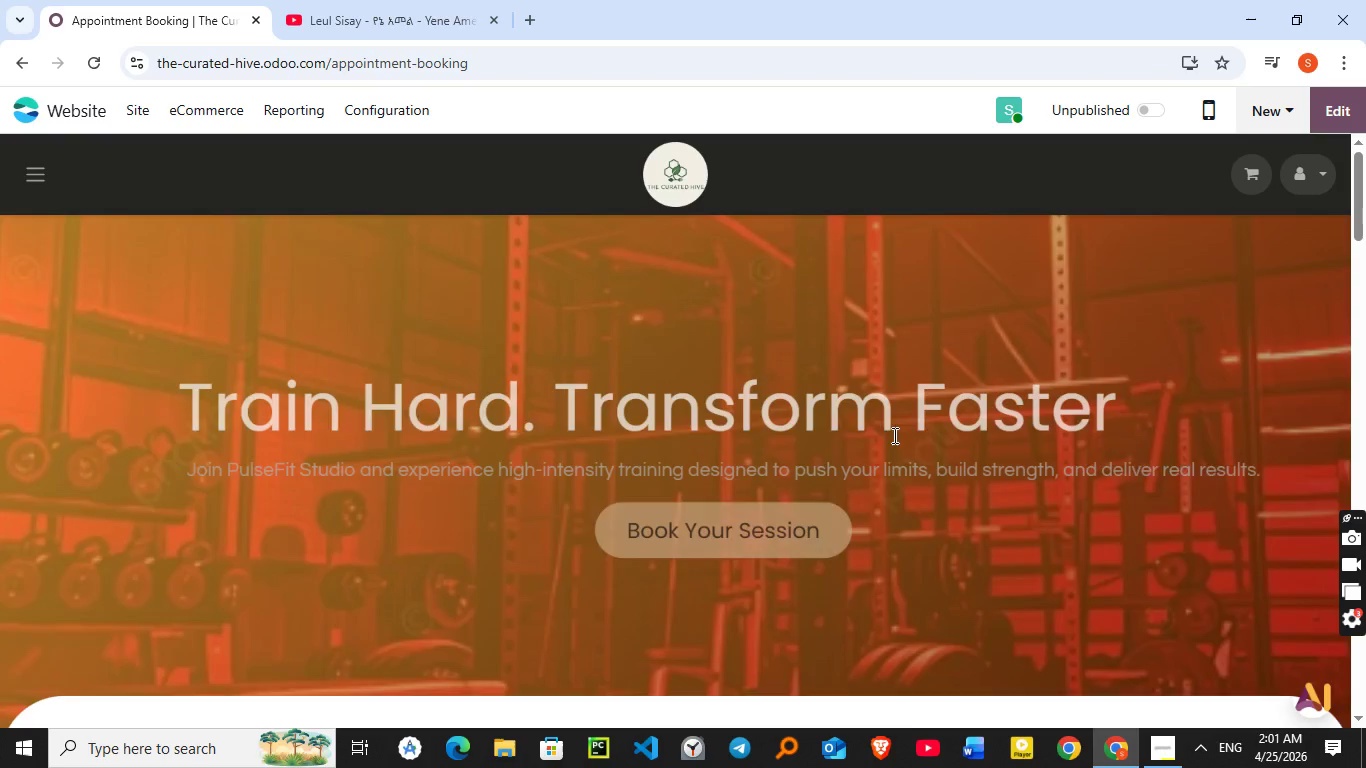 
scroll: coordinate [896, 429], scroll_direction: down, amount: 4.0
 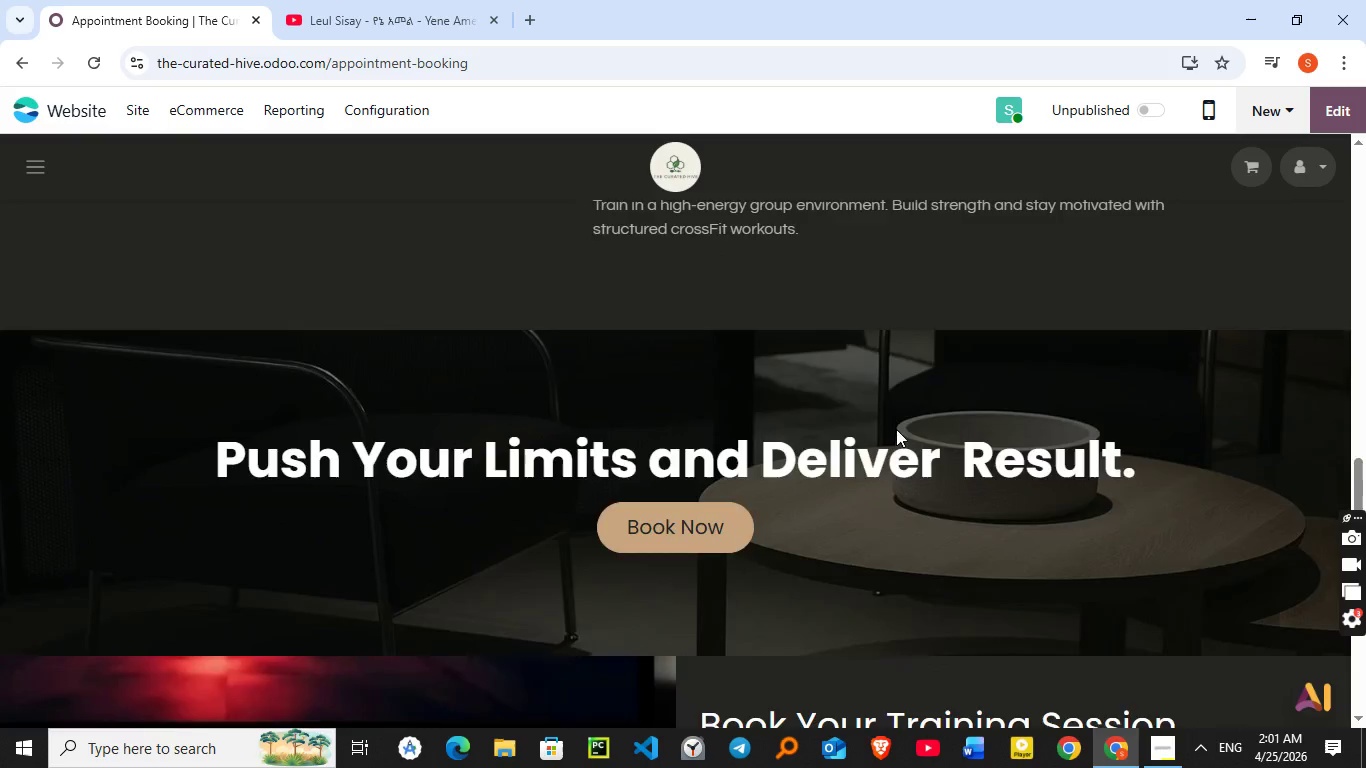 
left_click([151, 107])
 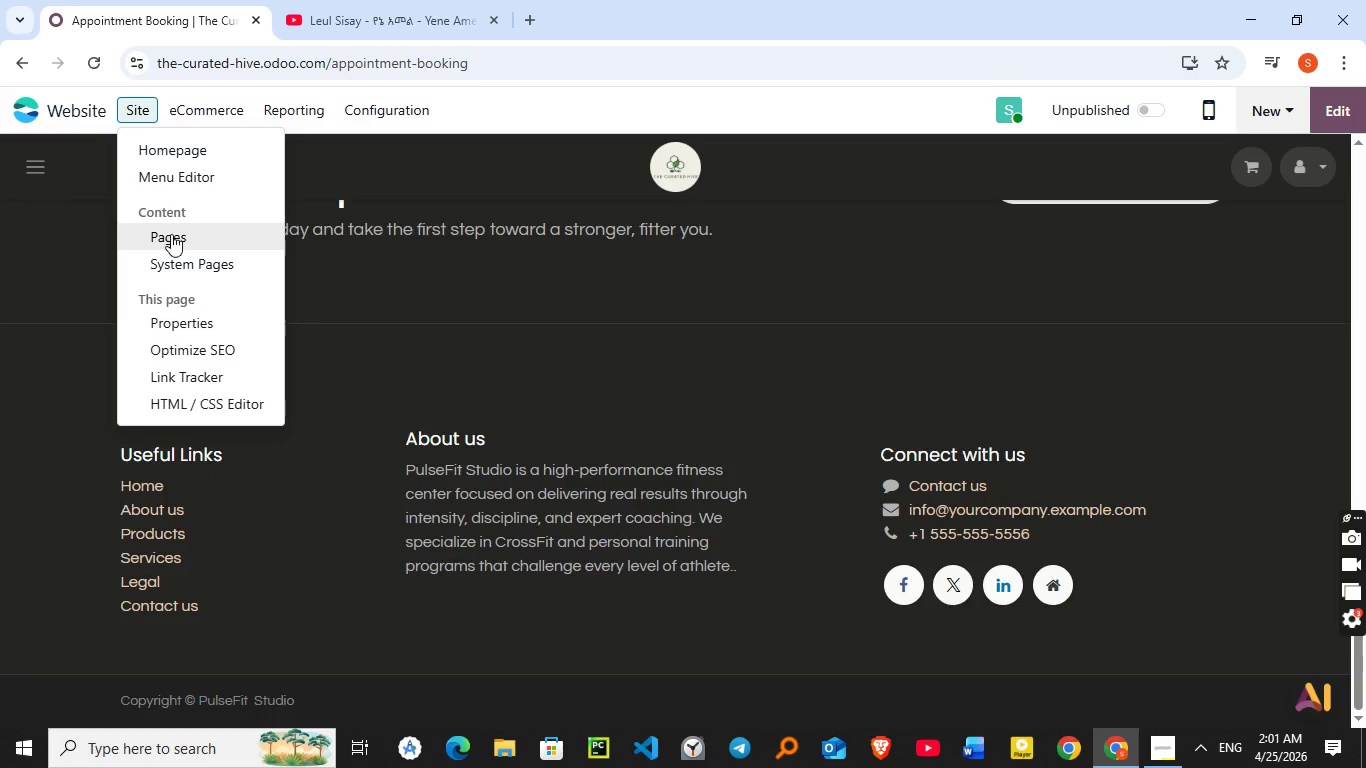 
left_click([196, 345])